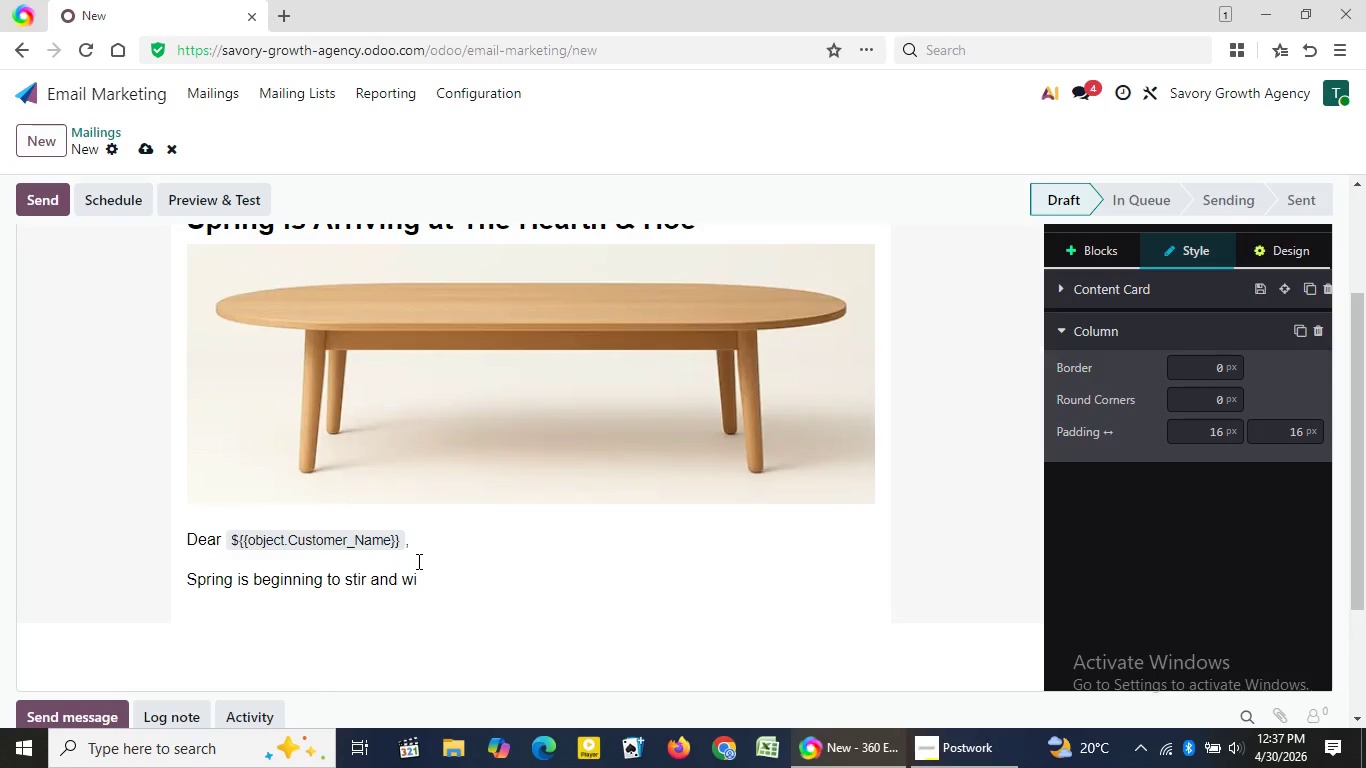 
key(Numpad1)
 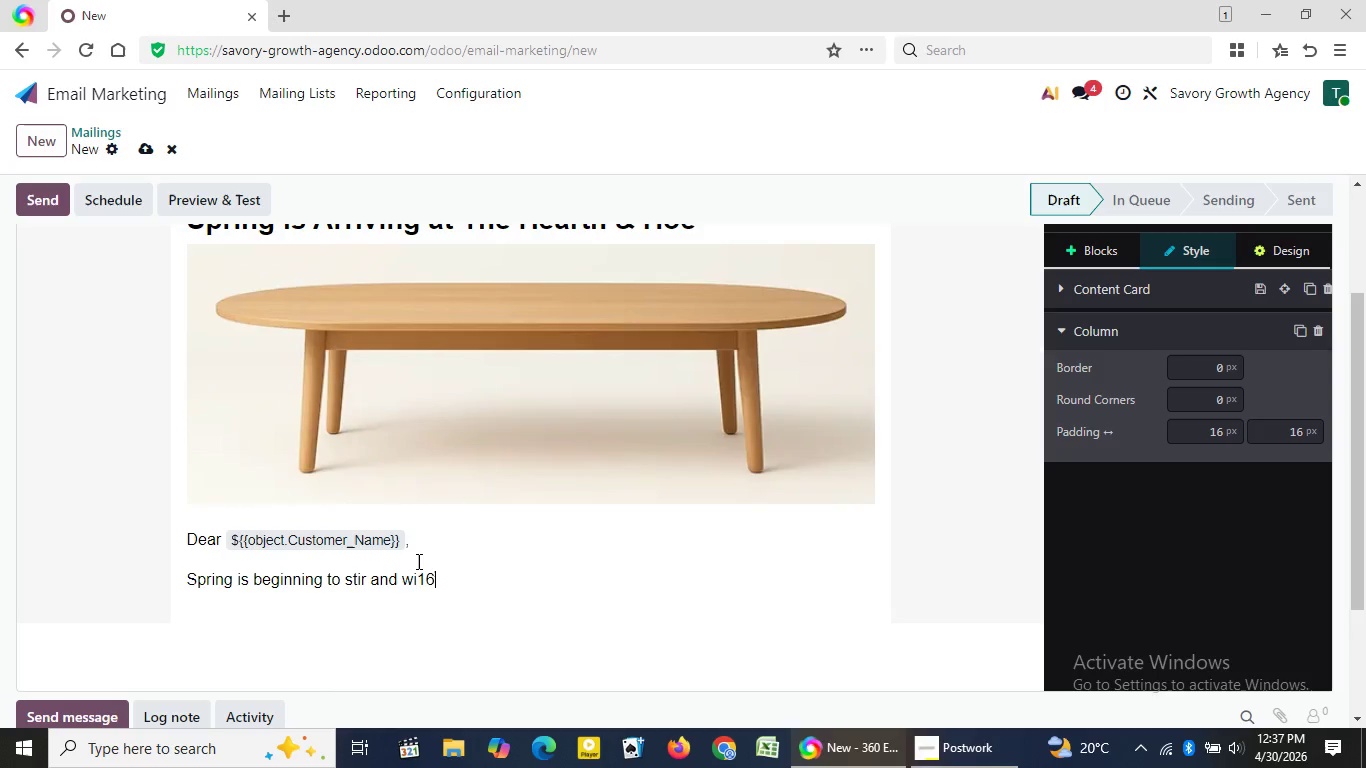 
key(Numpad6)
 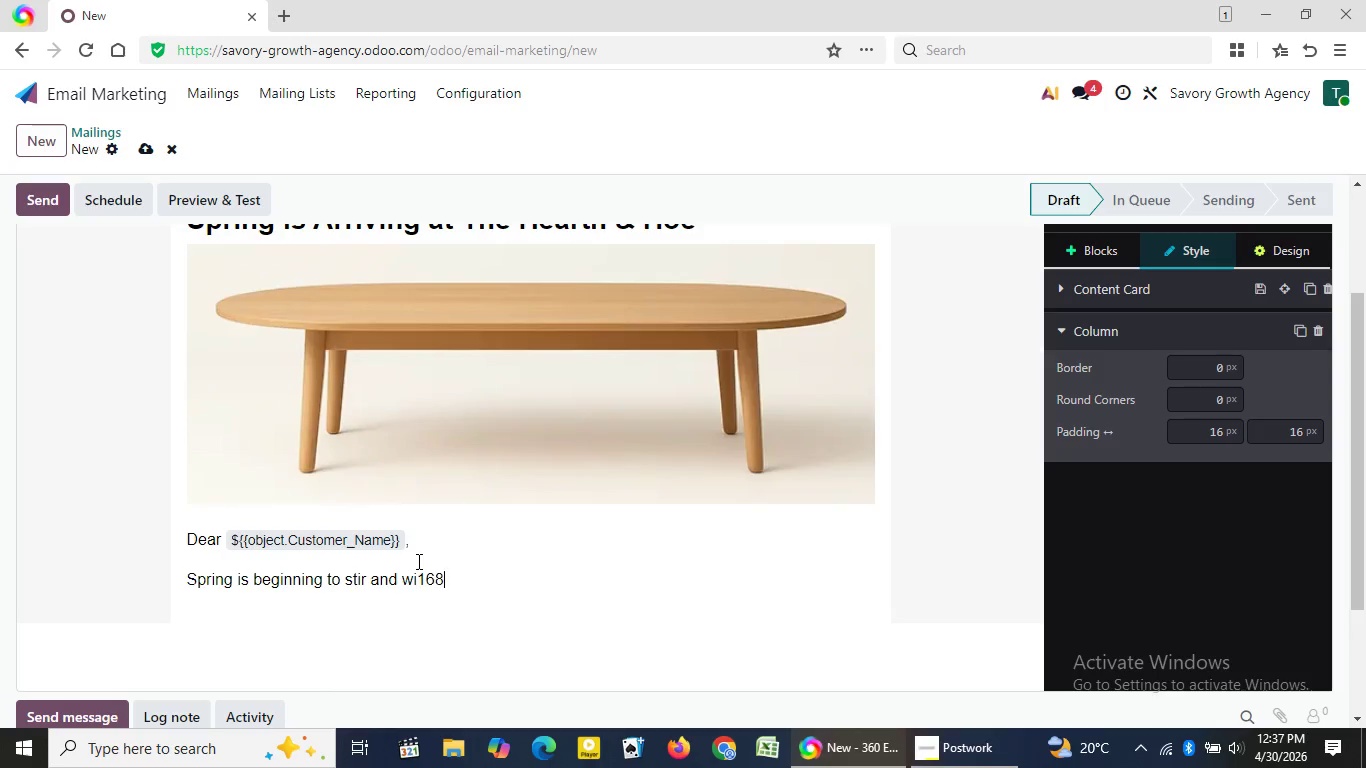 
key(Numpad8)
 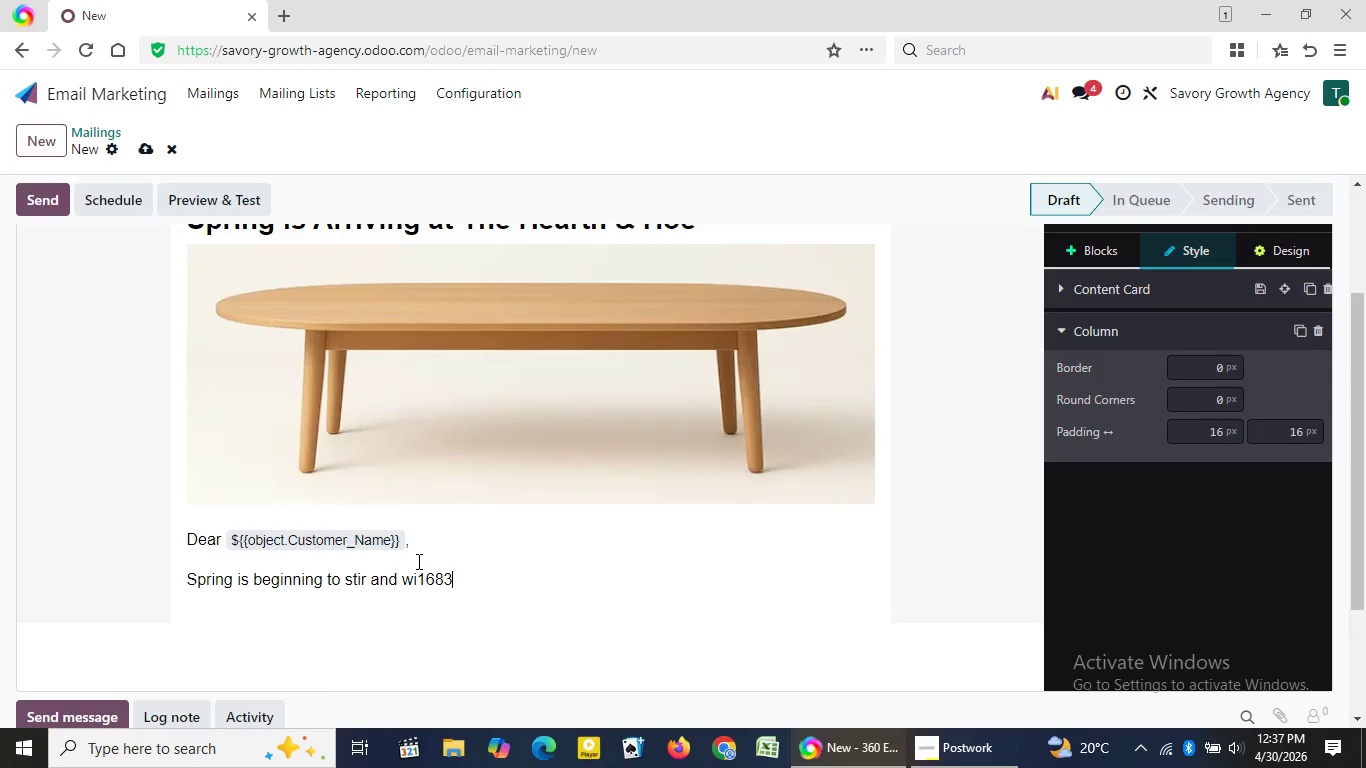 
key(Numpad3)
 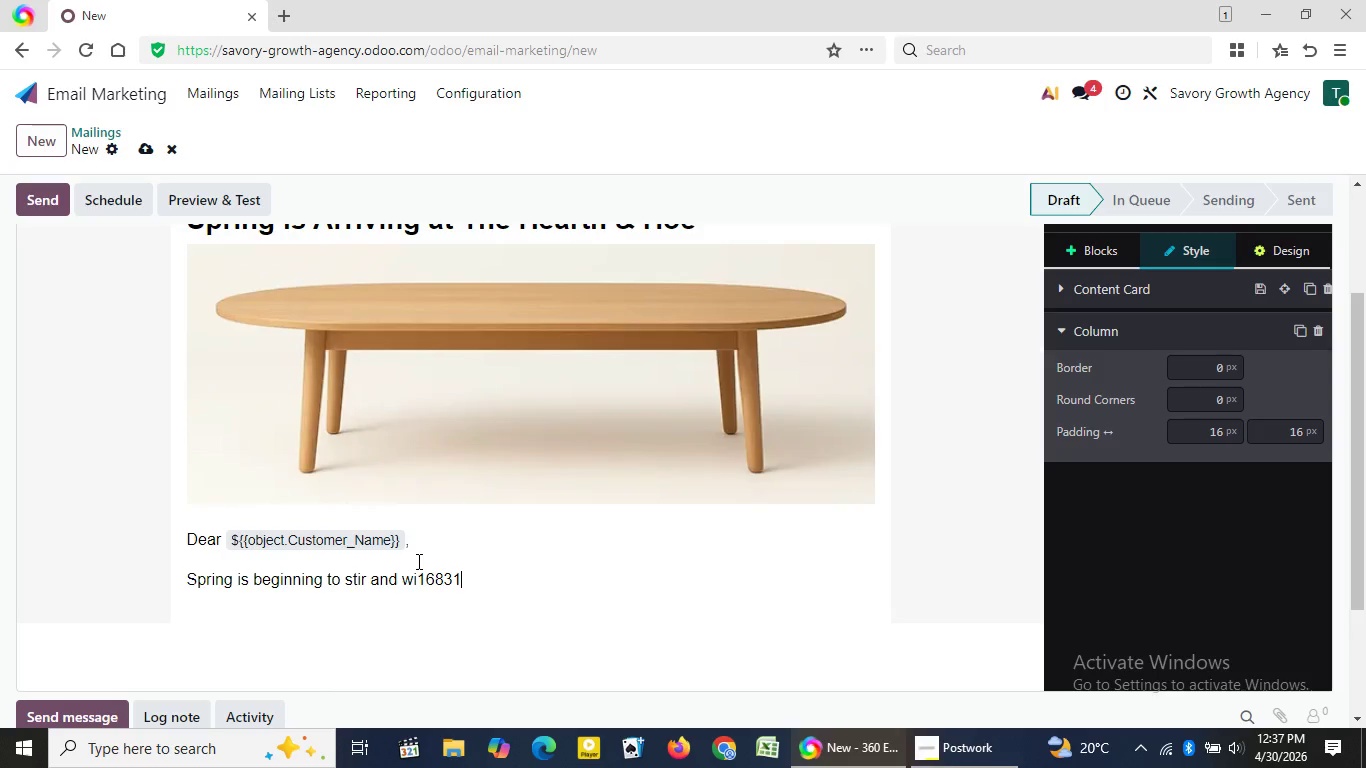 
key(Numpad1)
 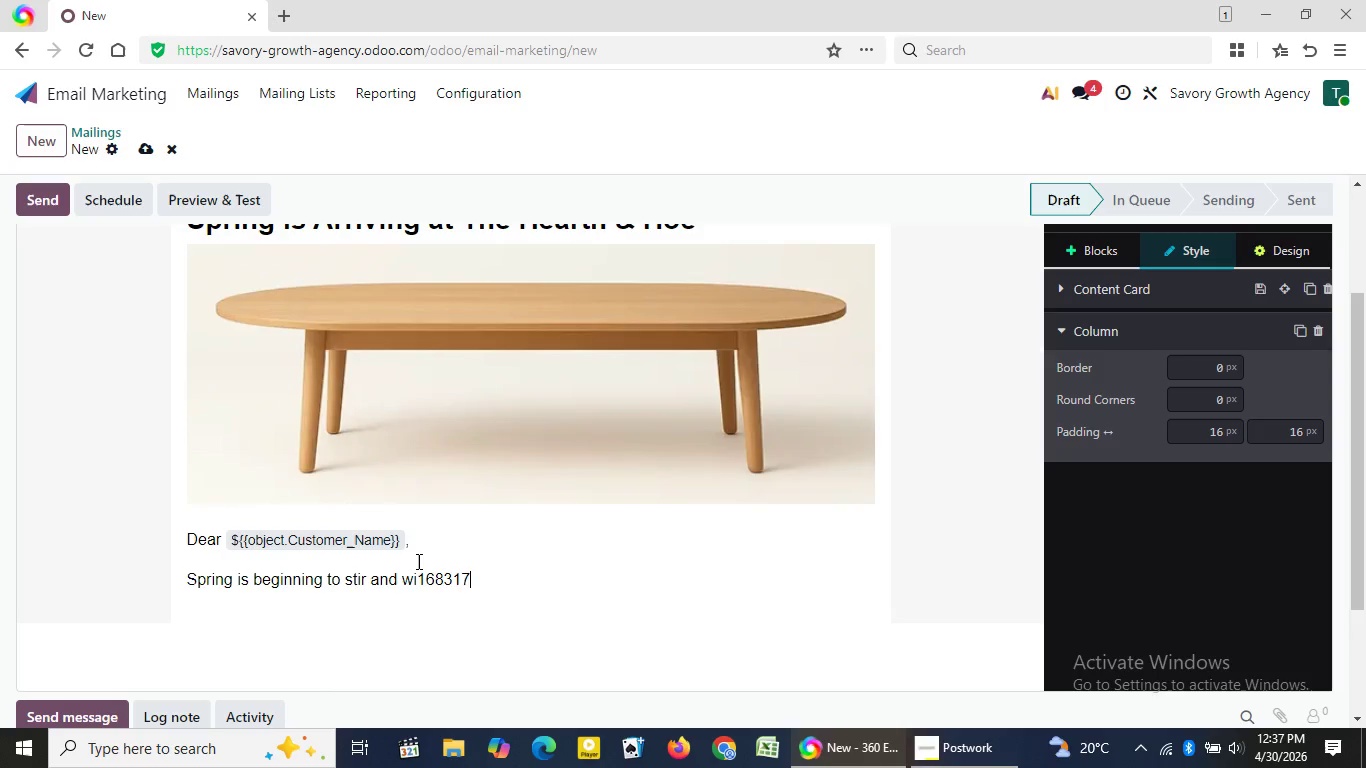 
key(Numpad7)
 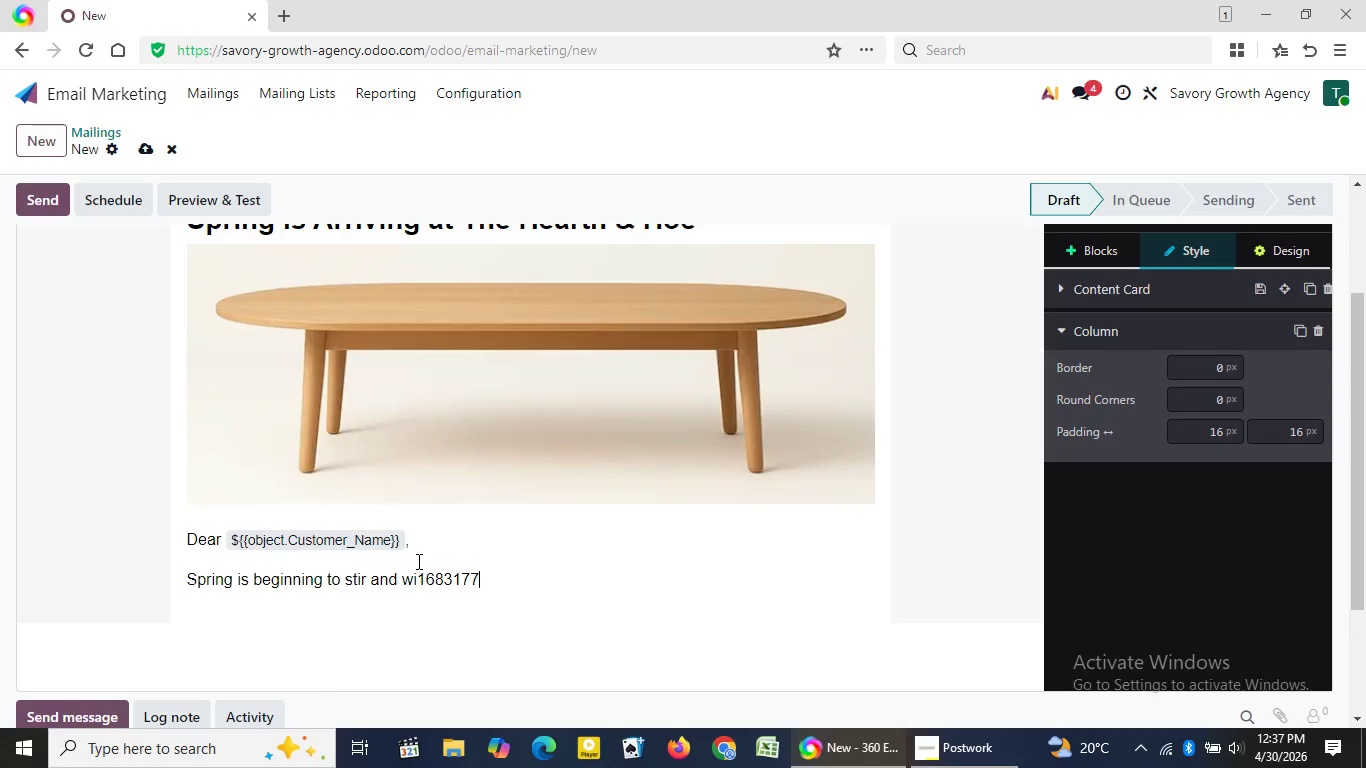 
key(Numpad7)
 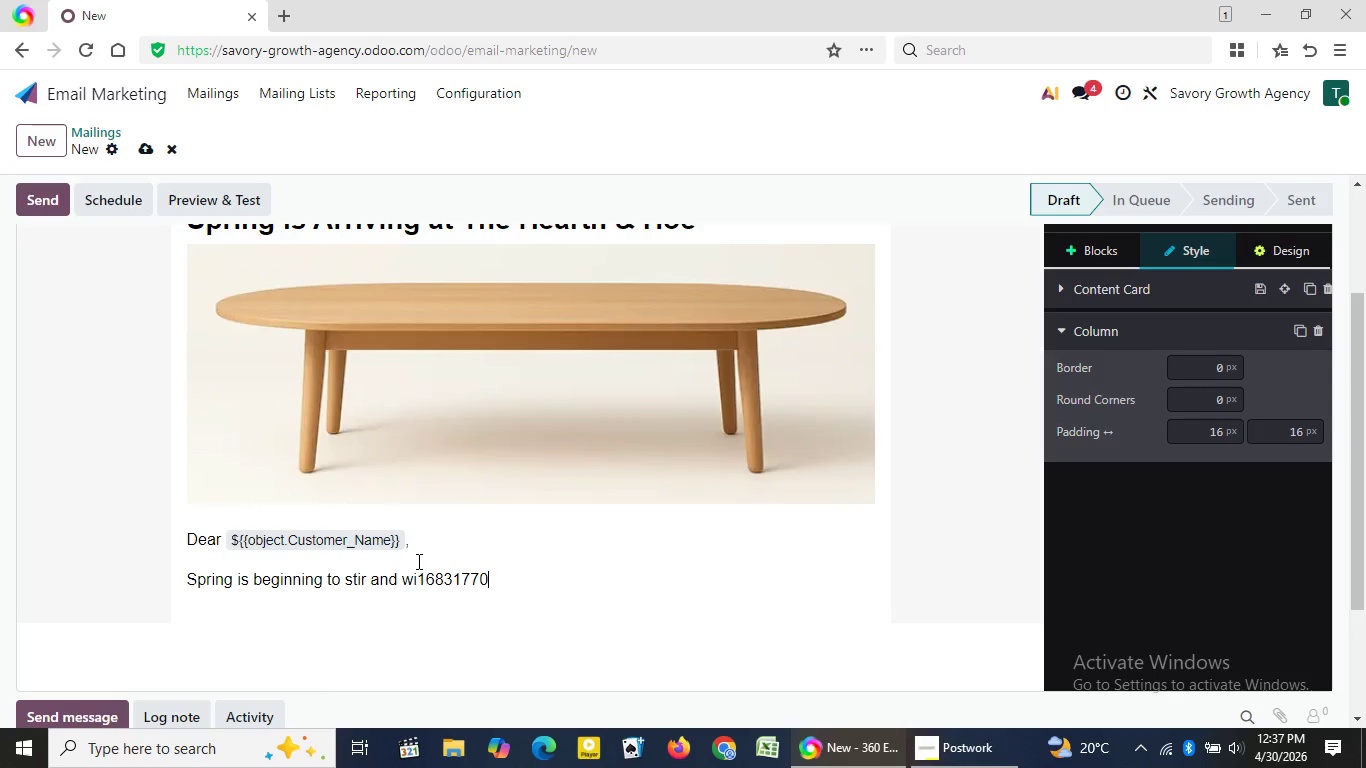 
key(Numpad0)
 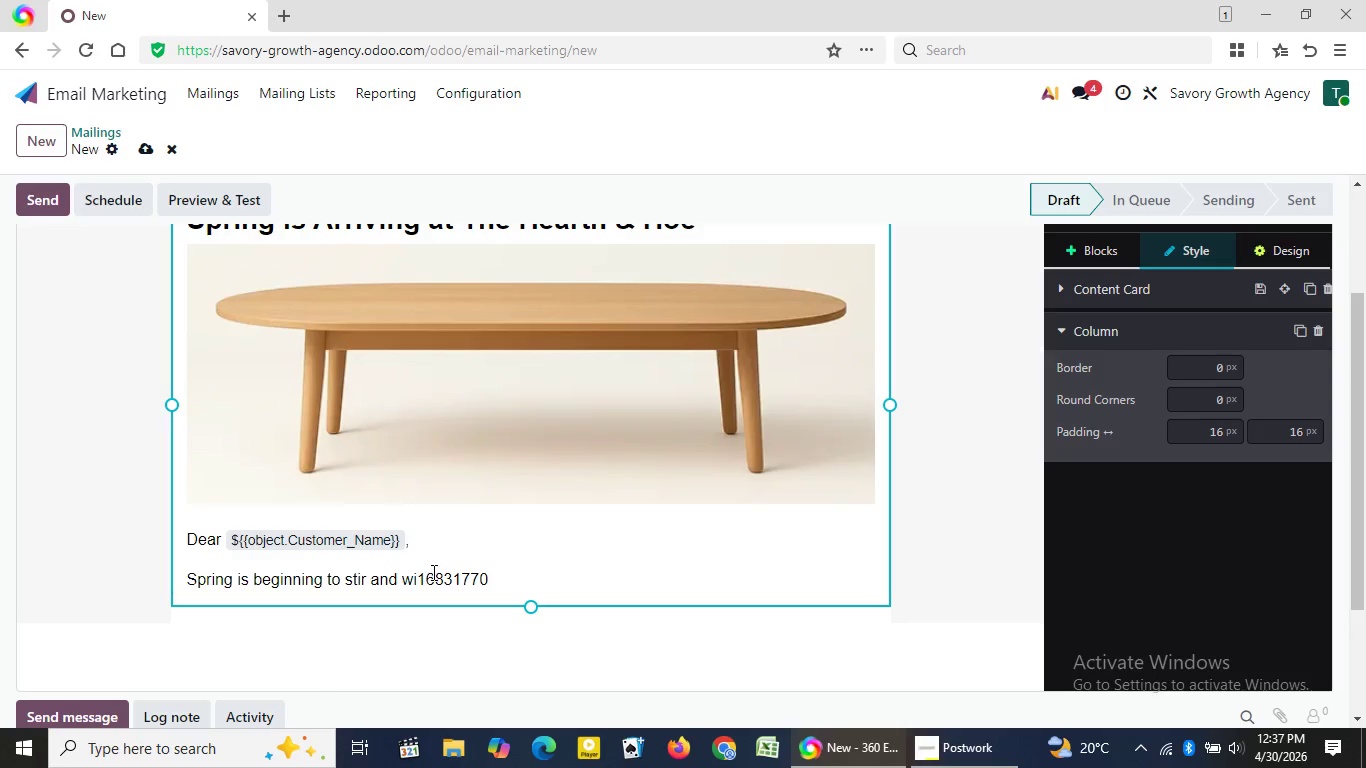 
wait(6.2)
 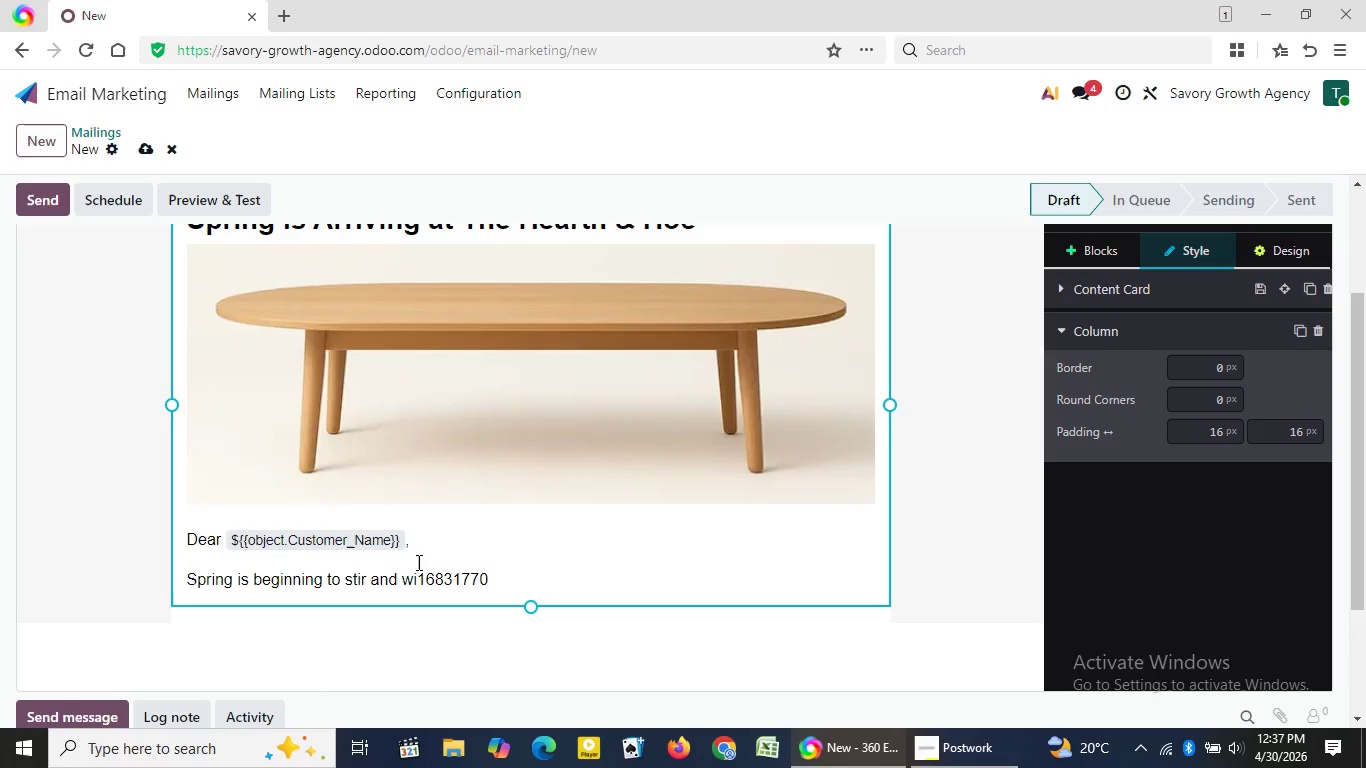 
key(Backspace)
key(Backspace)
key(Backspace)
key(Backspace)
key(Backspace)
key(Backspace)
key(Backspace)
key(Backspace)
type(th it, ss)
key(Backspace)
type(omethi)
 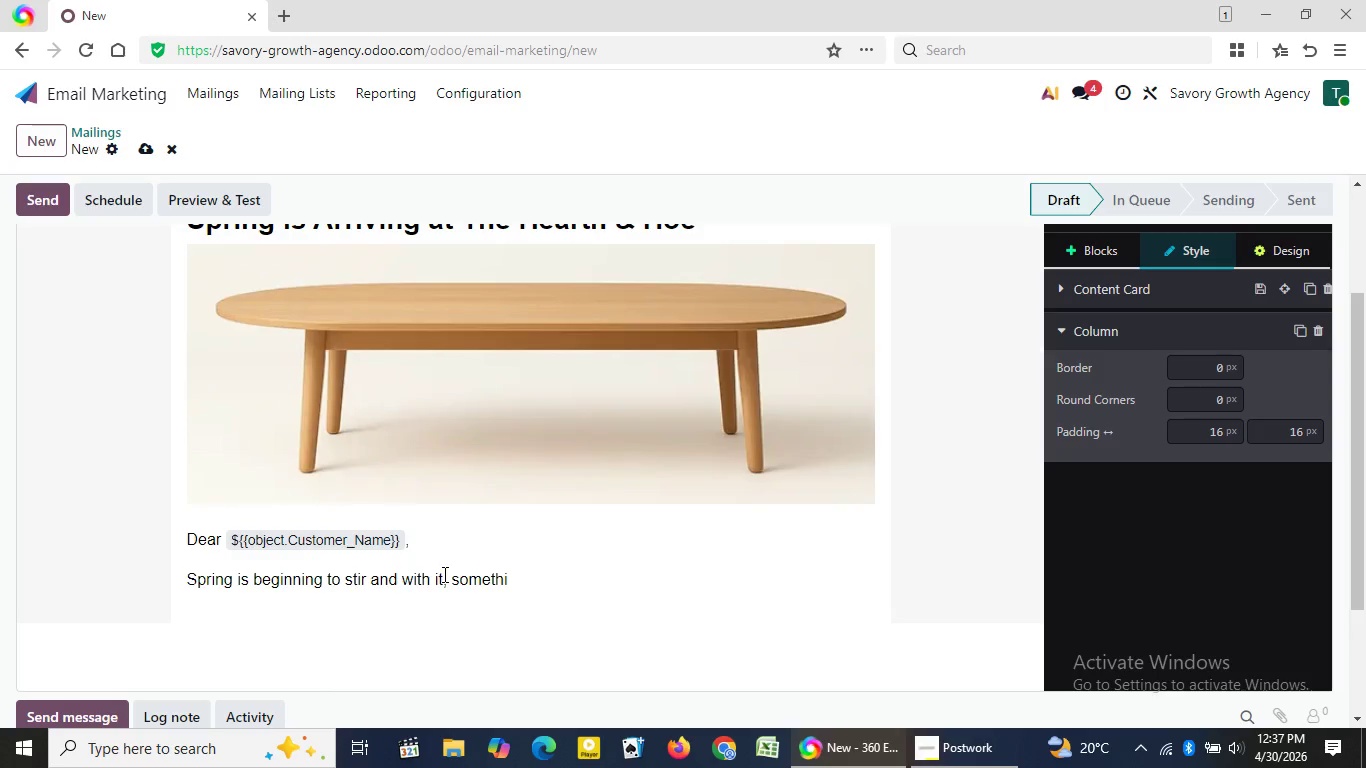 
type(ng spec)
 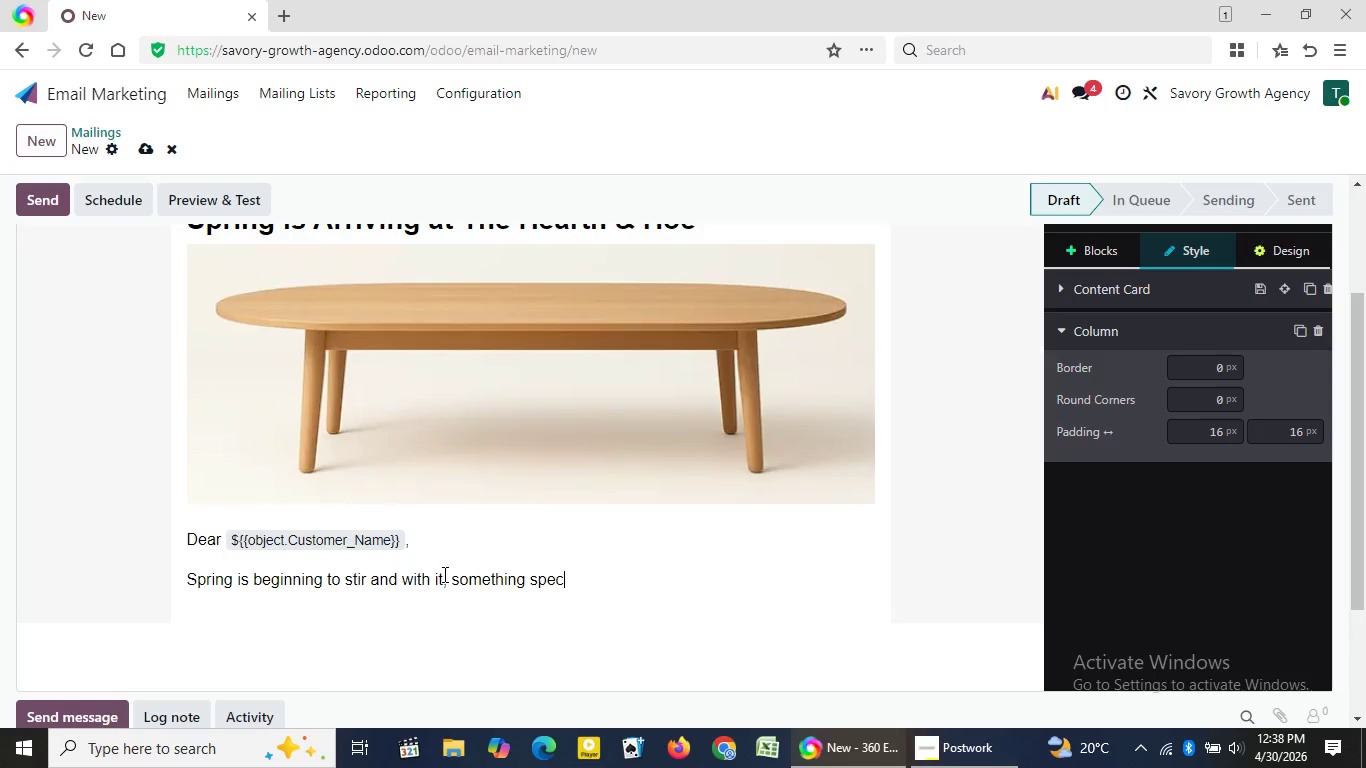 
type(ial in our kitchen)
 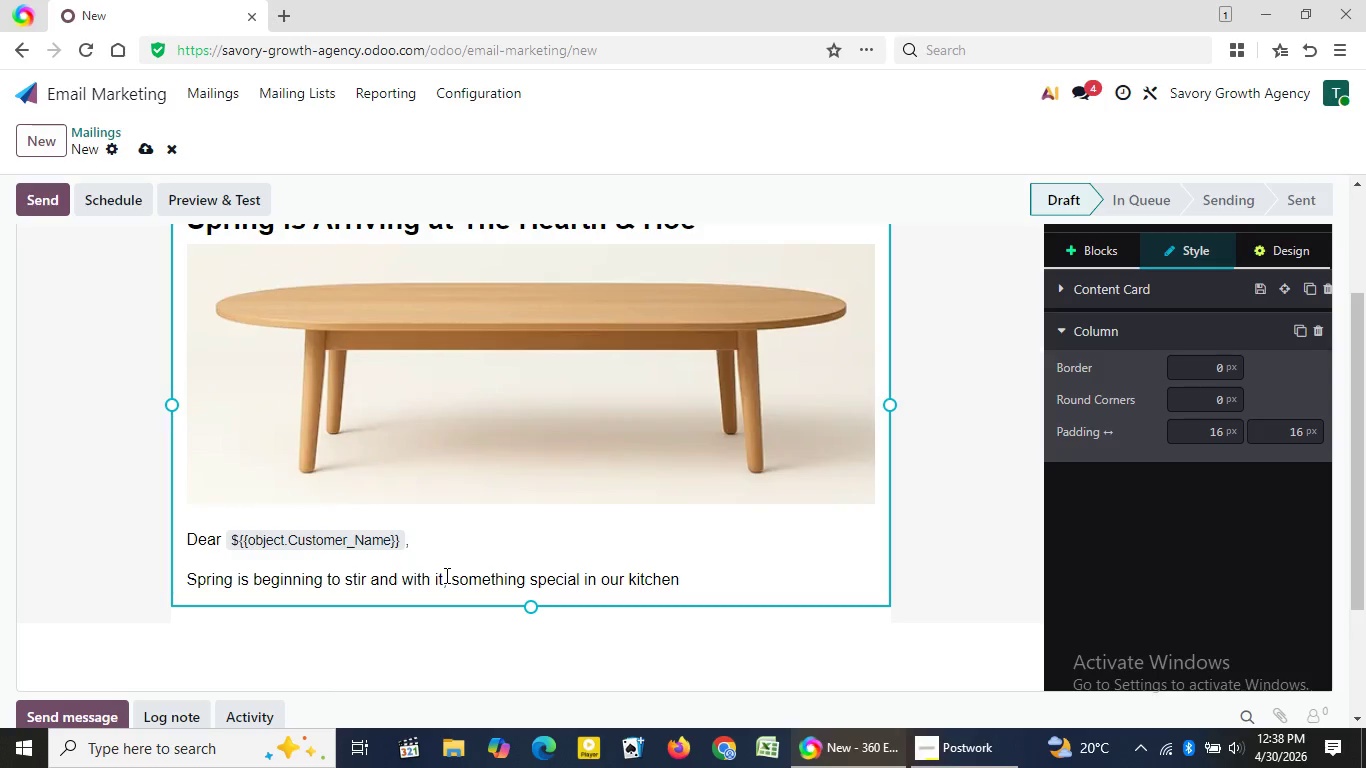 
wait(7.28)
 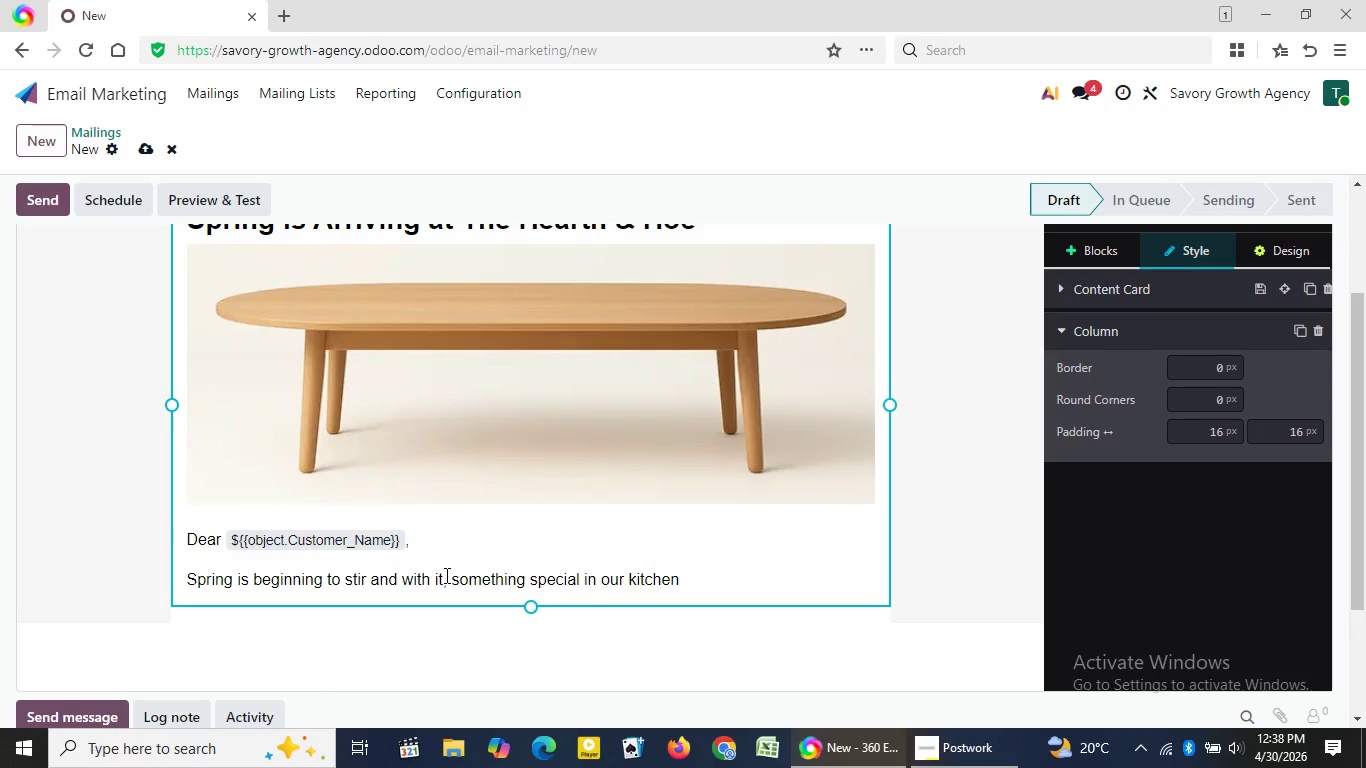 
key(Period)
 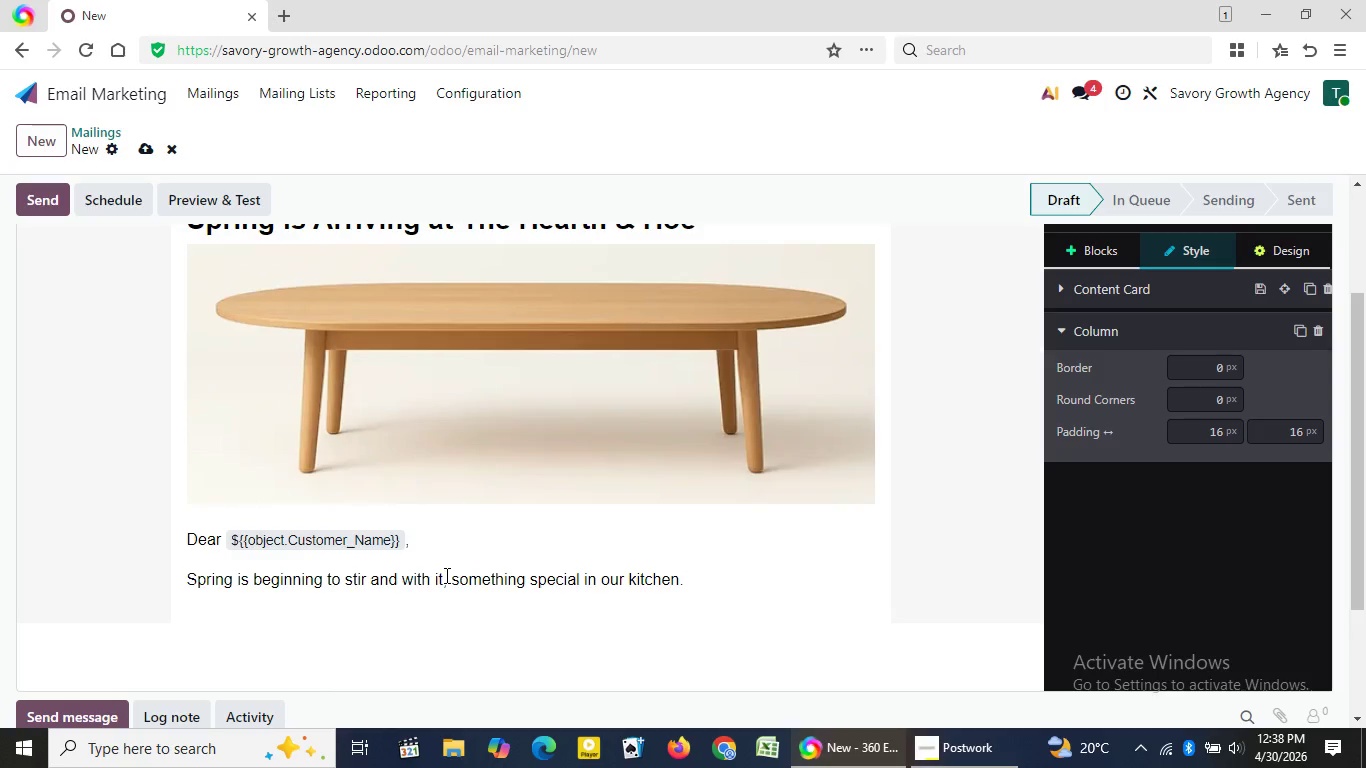 
wait(19.69)
 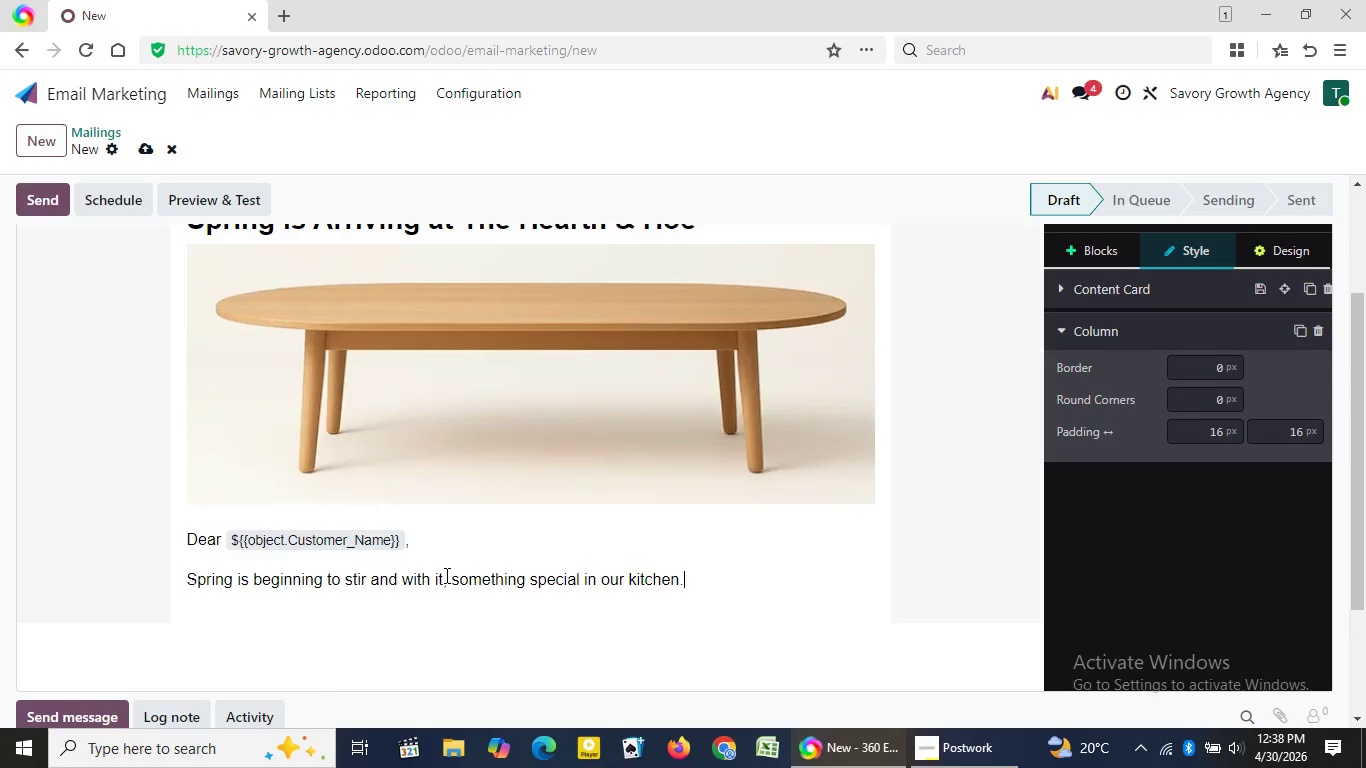 
key(Shift+Enter)
 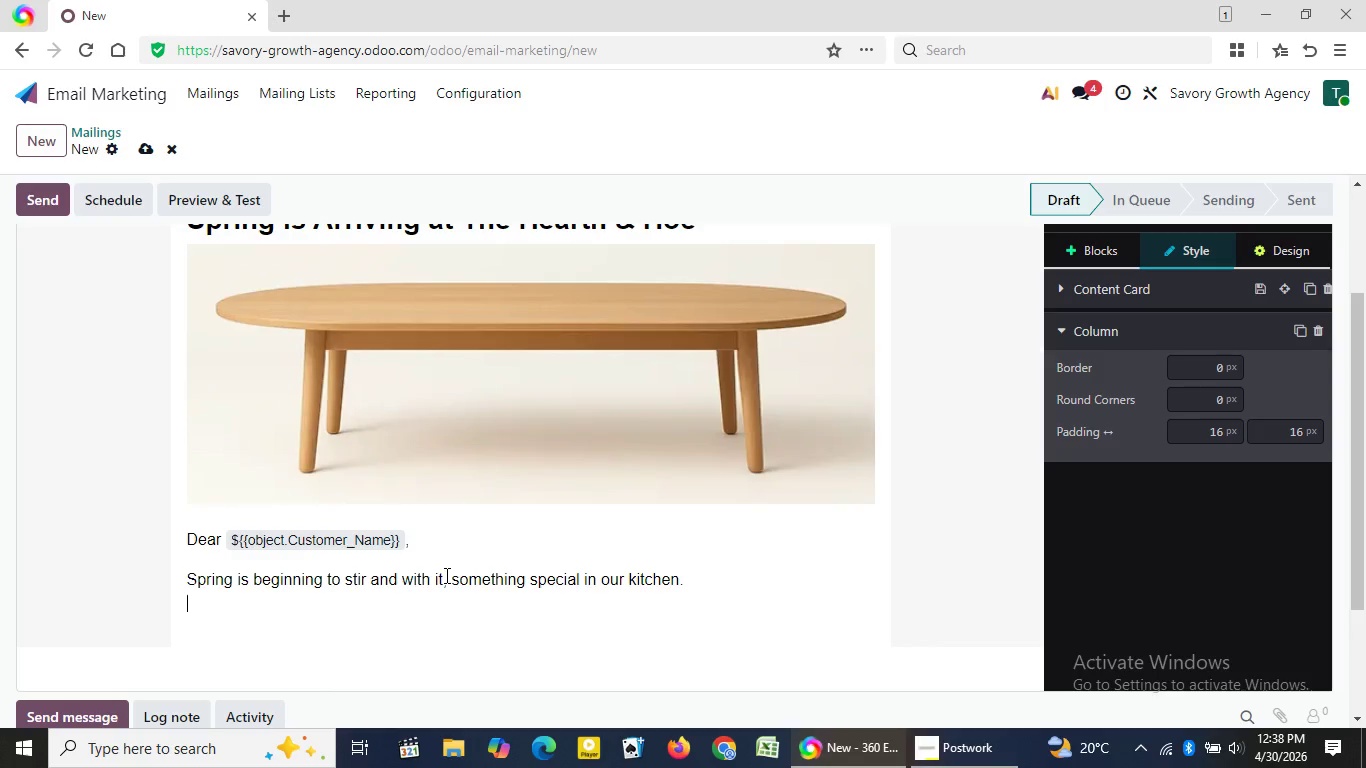 
type(At The Hea)
 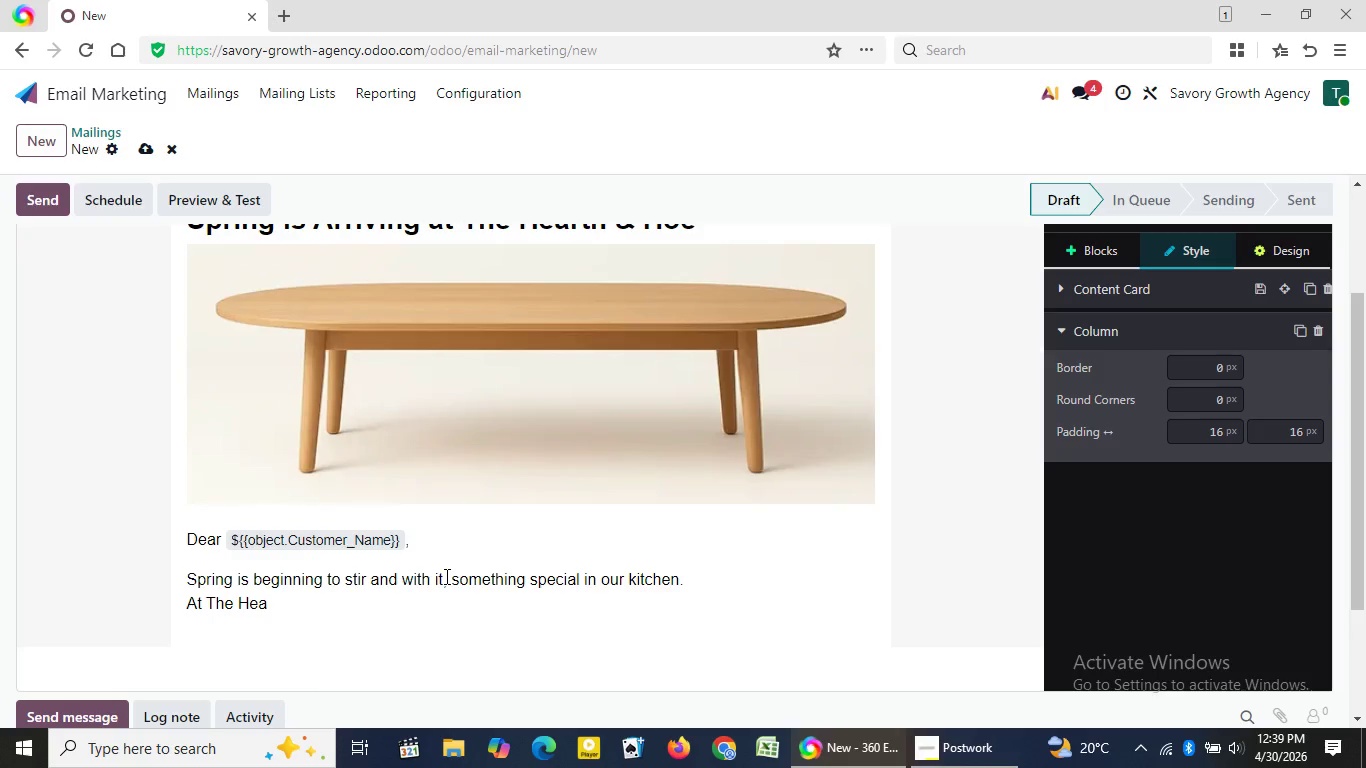 
wait(6.98)
 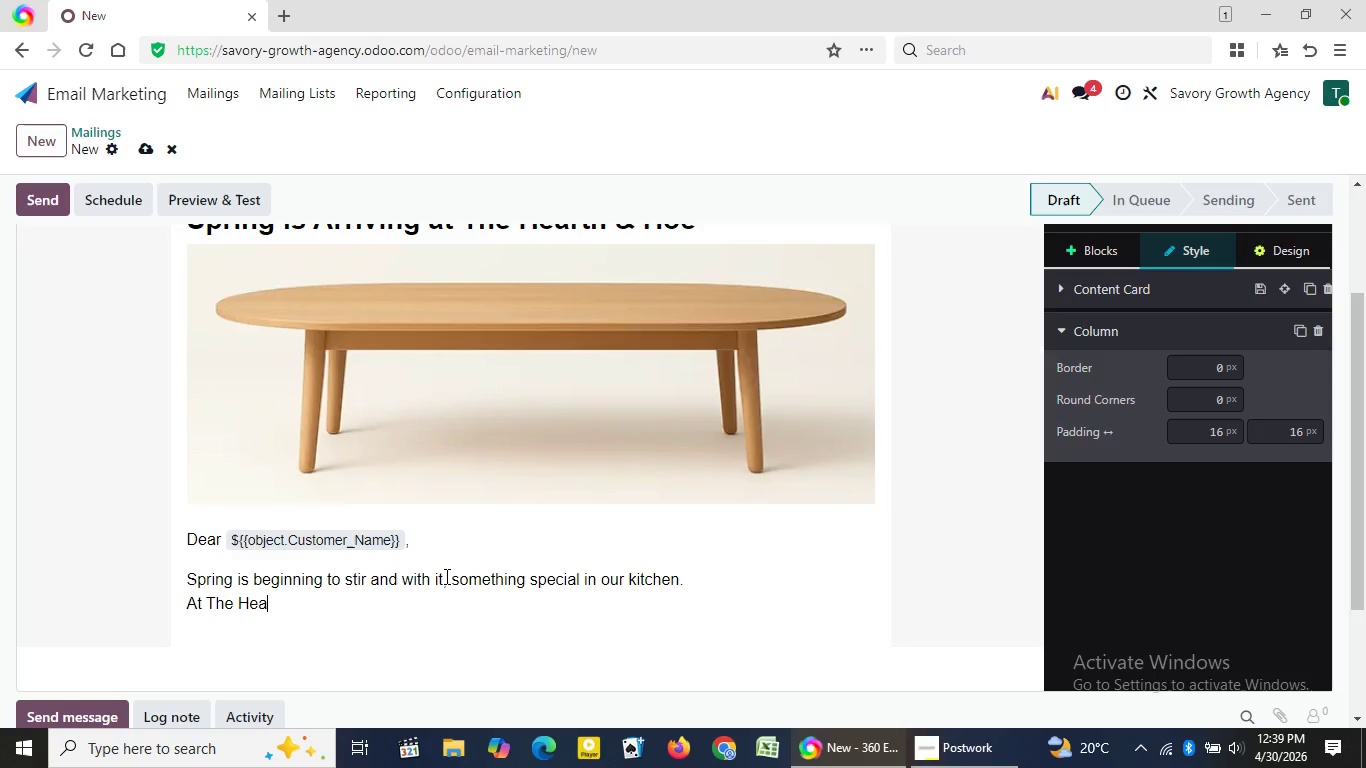 
type(rth )
 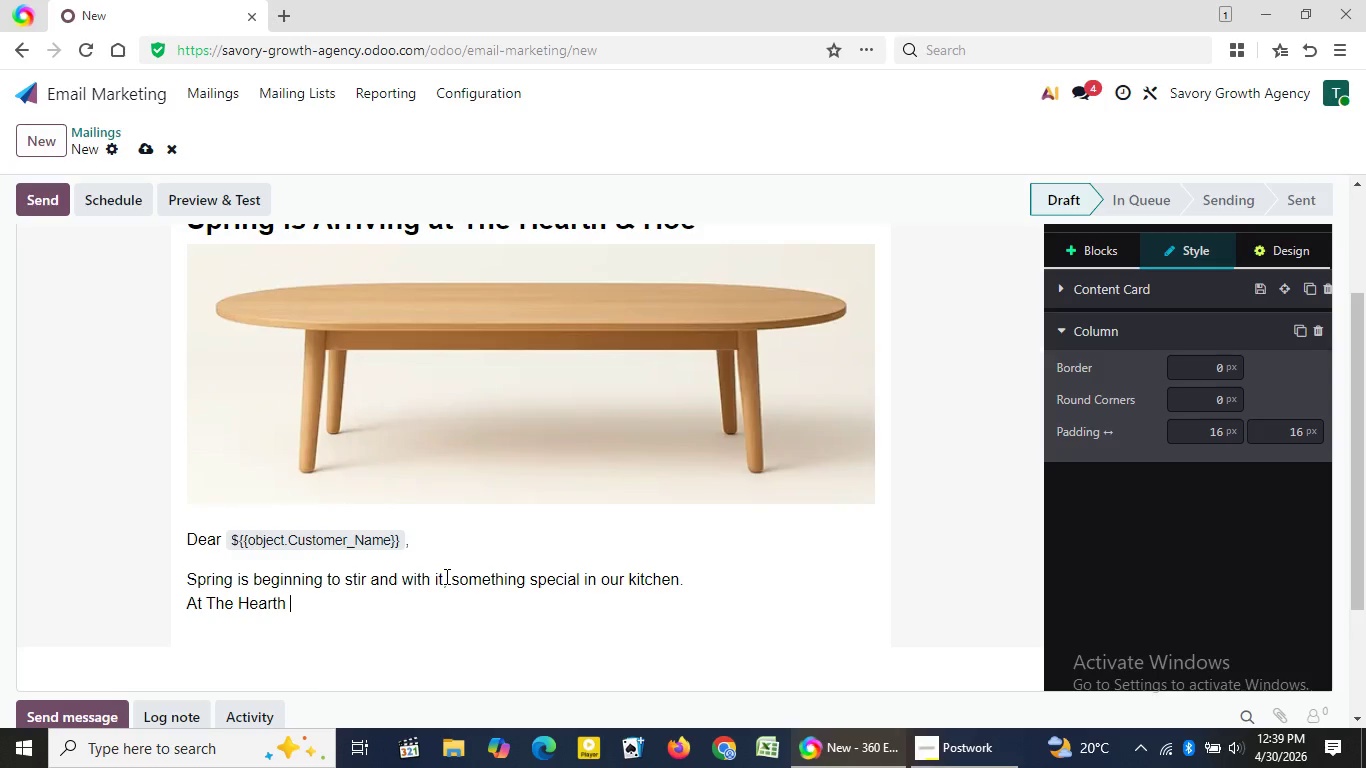 
type(& Hoe, this seA)
key(Backspace)
 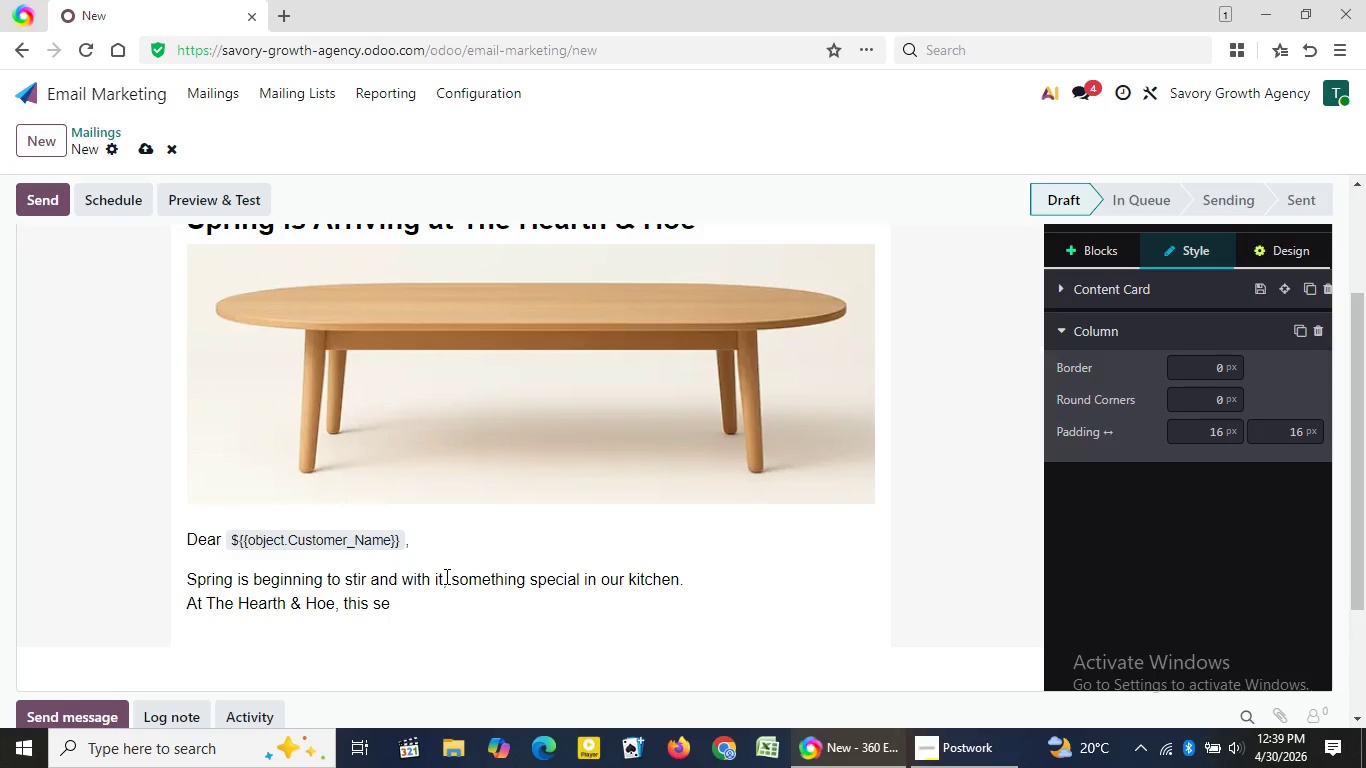 
type(ason is more thas.)
key(Backspace)
key(Backspace)
type(n a menu )
 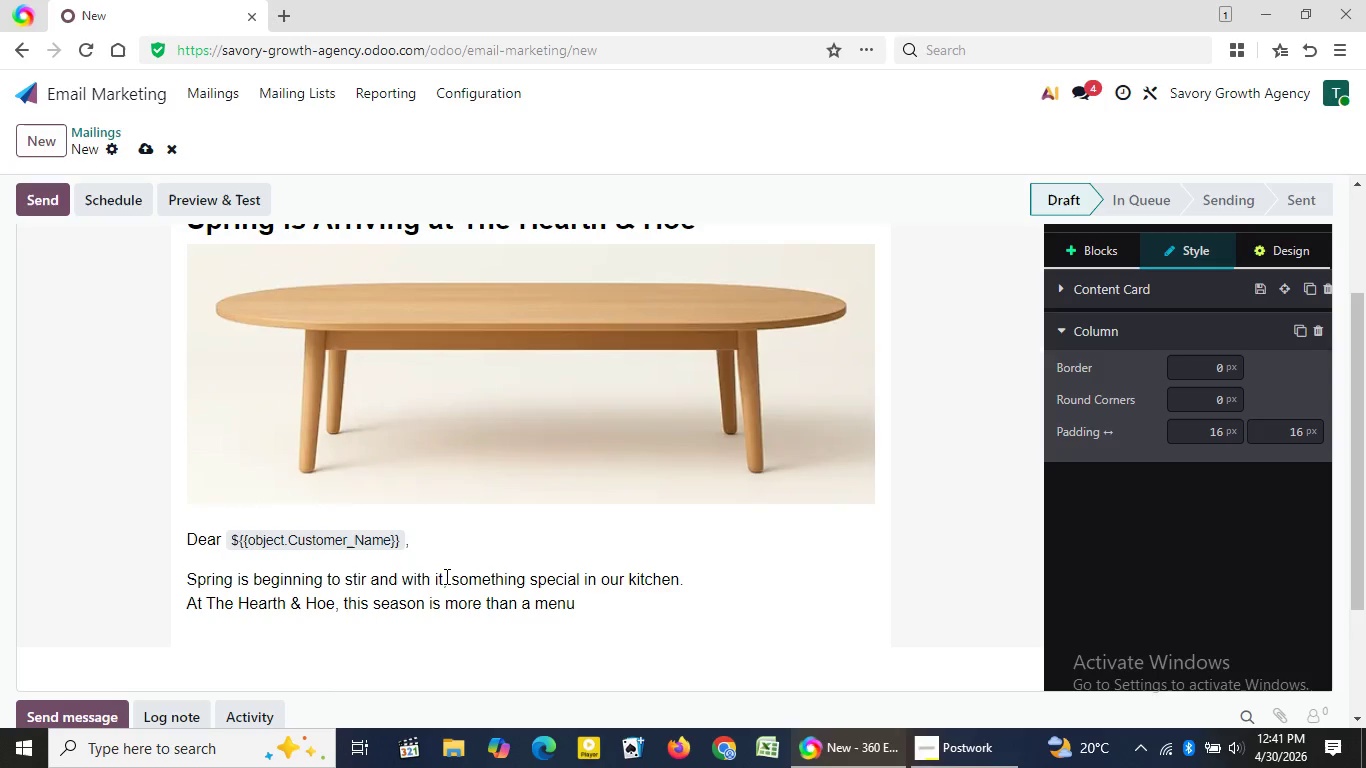 
wait(54.39)
 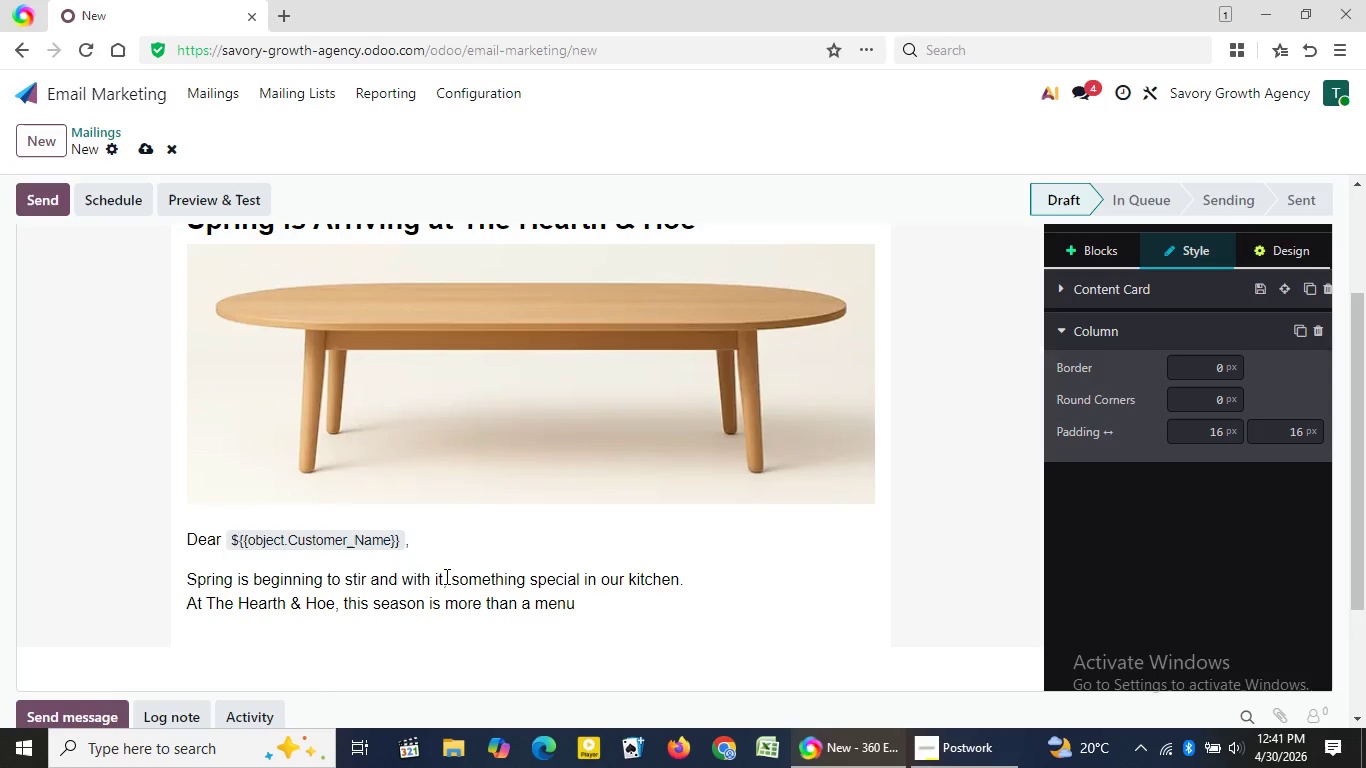 
left_click([710, 569])
 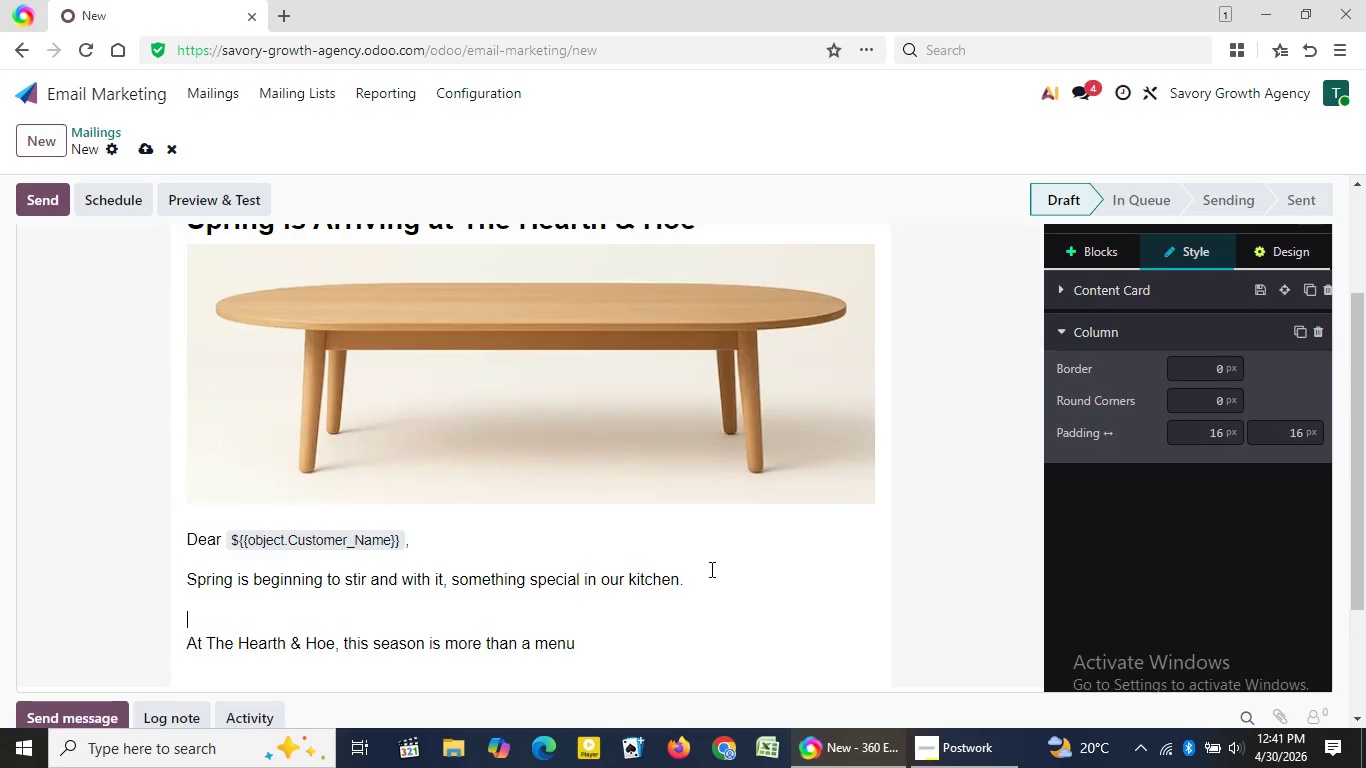 
key(Enter)
 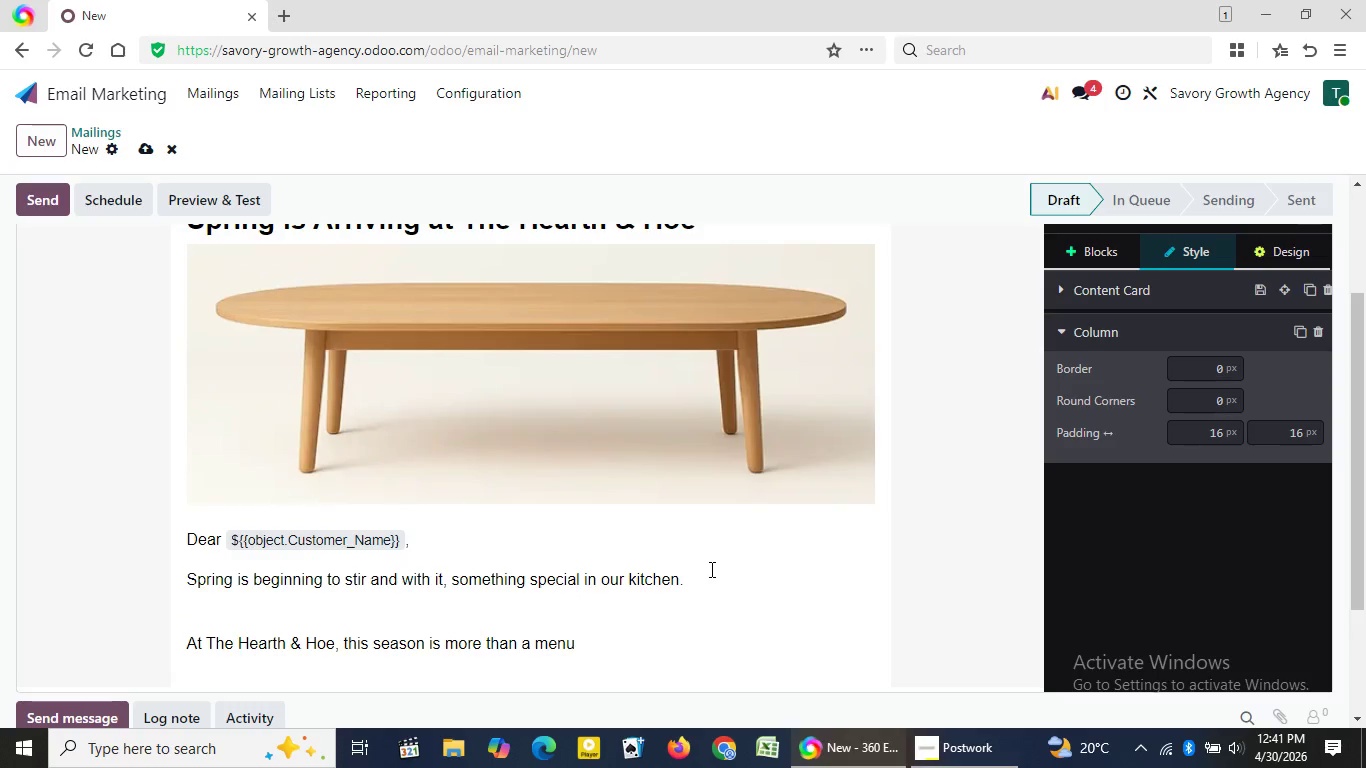 
key(Backspace)
 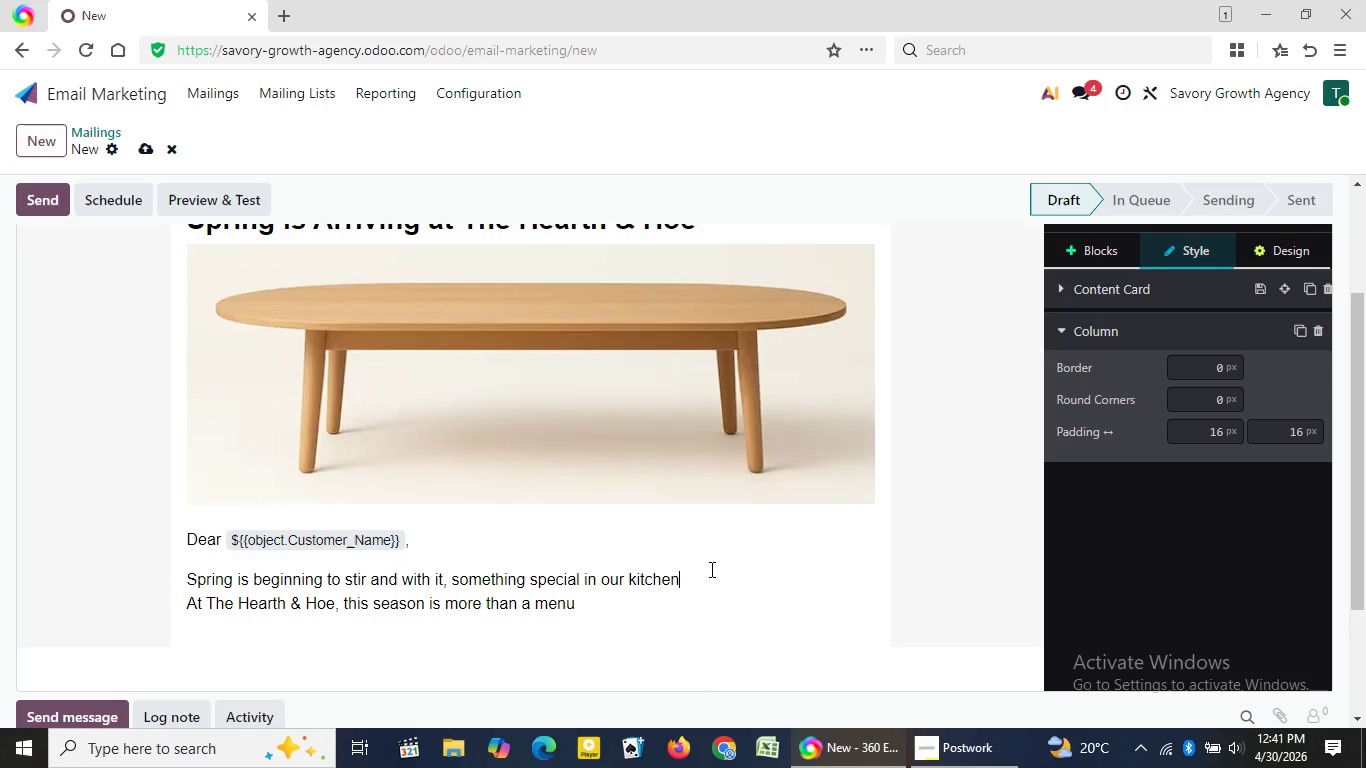 
key(Backspace)
 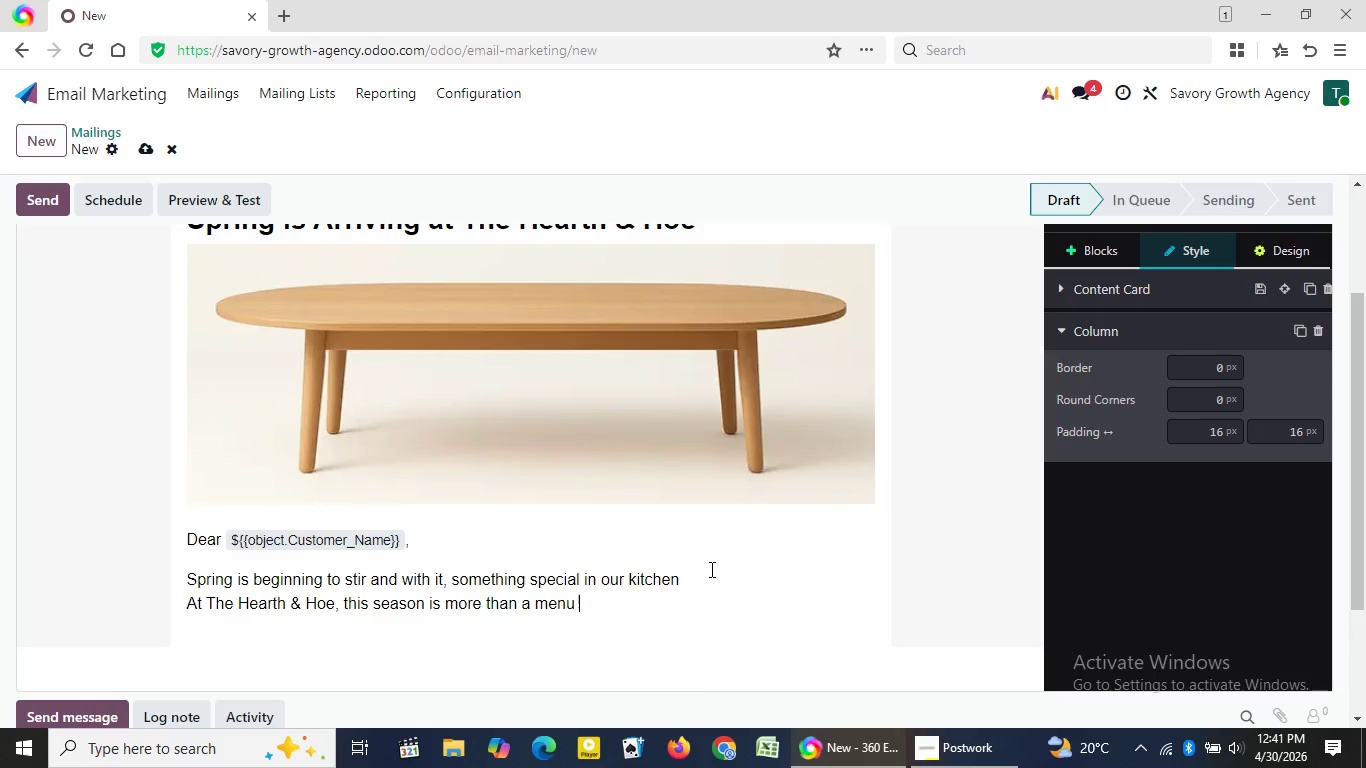 
key(ArrowDown)
 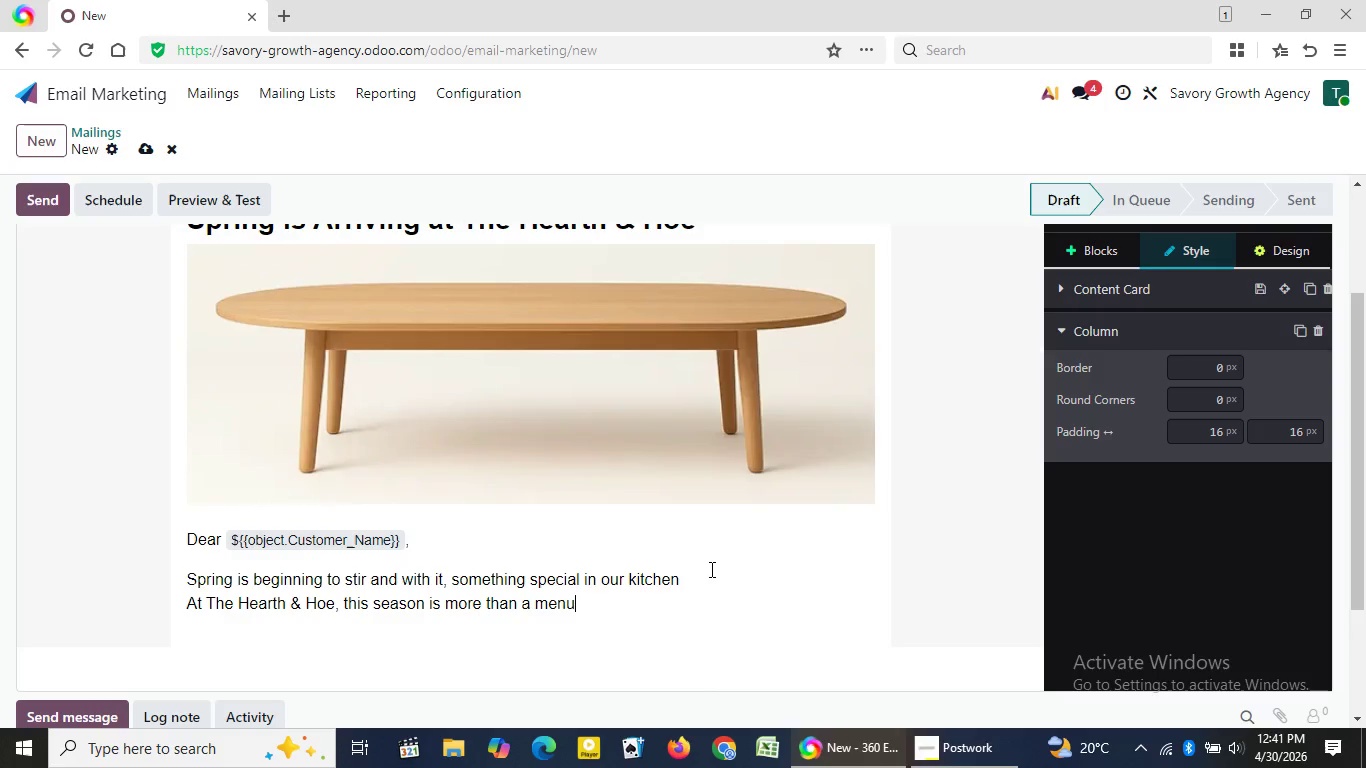 
hold_key(key=ArrowLeft, duration=1.52)
 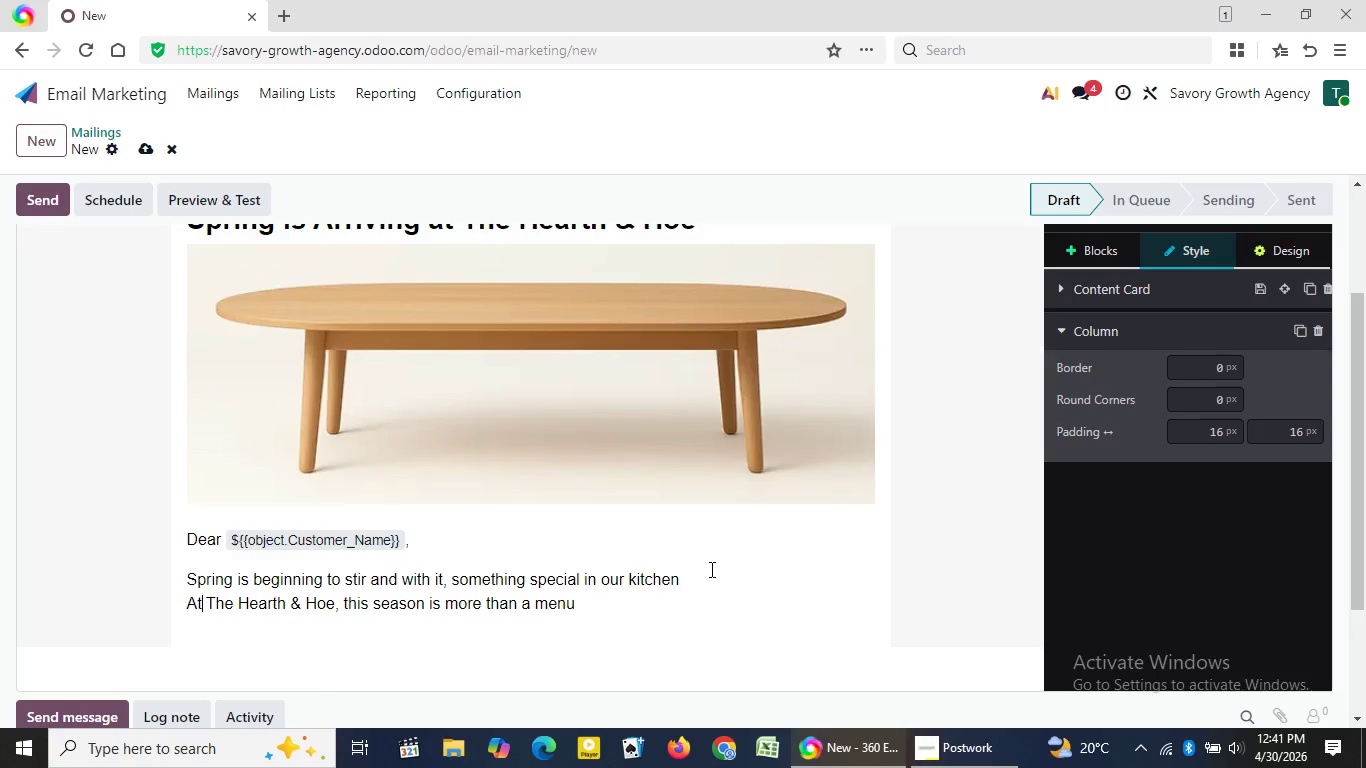 
hold_key(key=ArrowLeft, duration=0.58)
 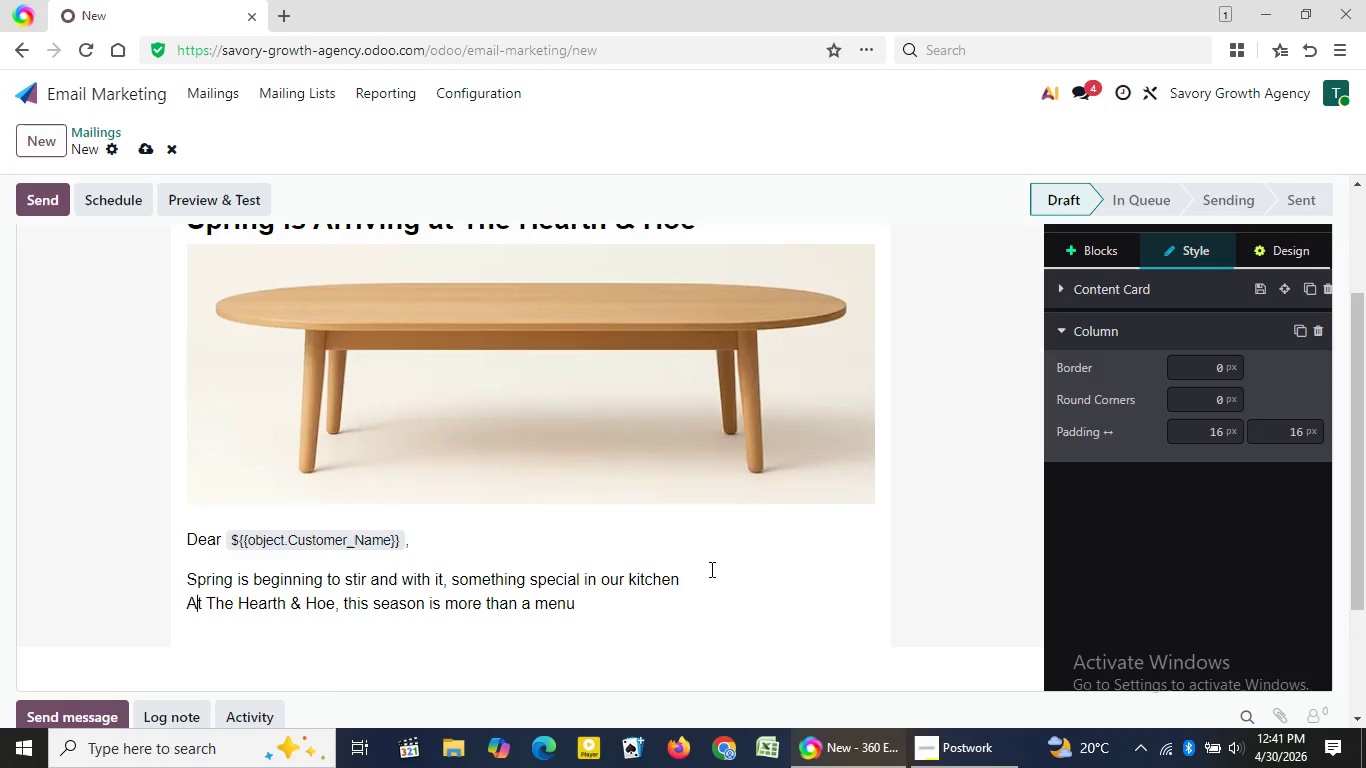 
key(ArrowLeft)
 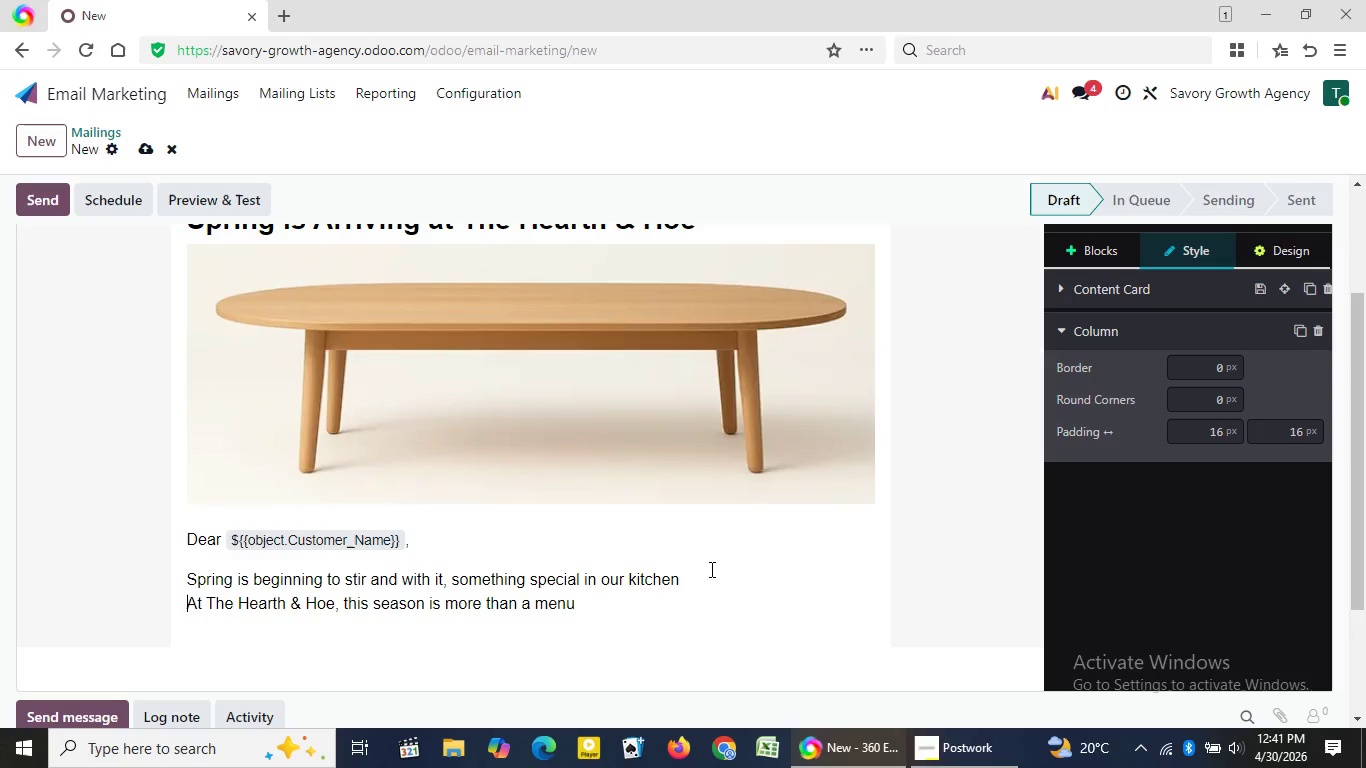 
key(ArrowLeft)
 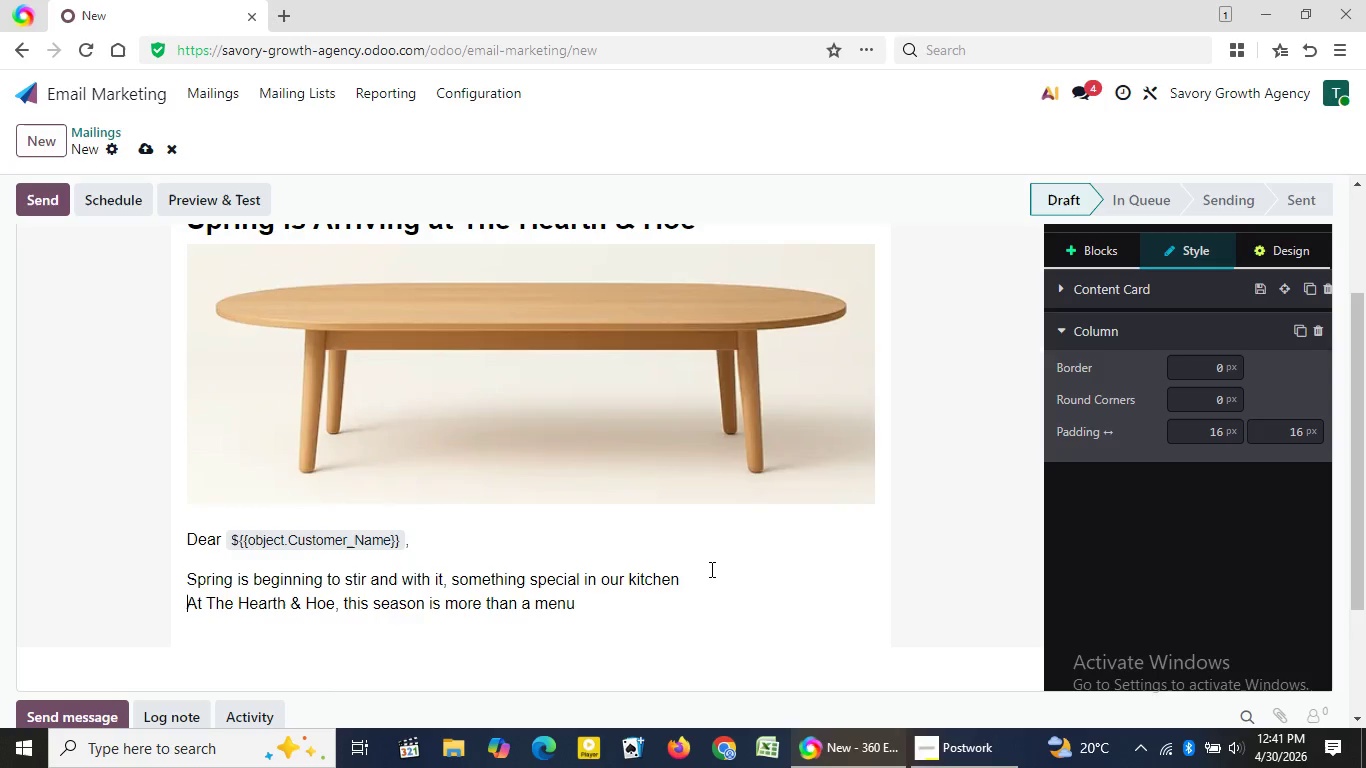 
key(ArrowLeft)
 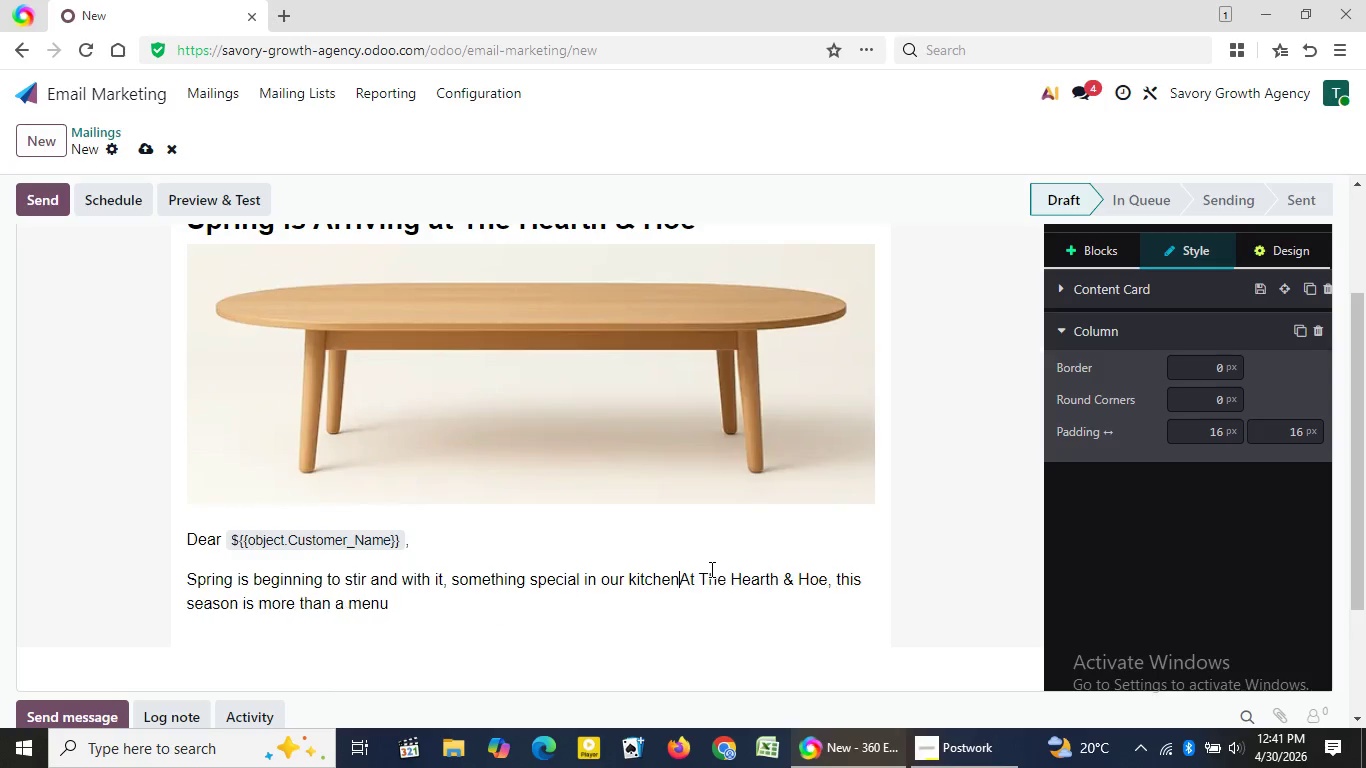 
key(Backspace)
 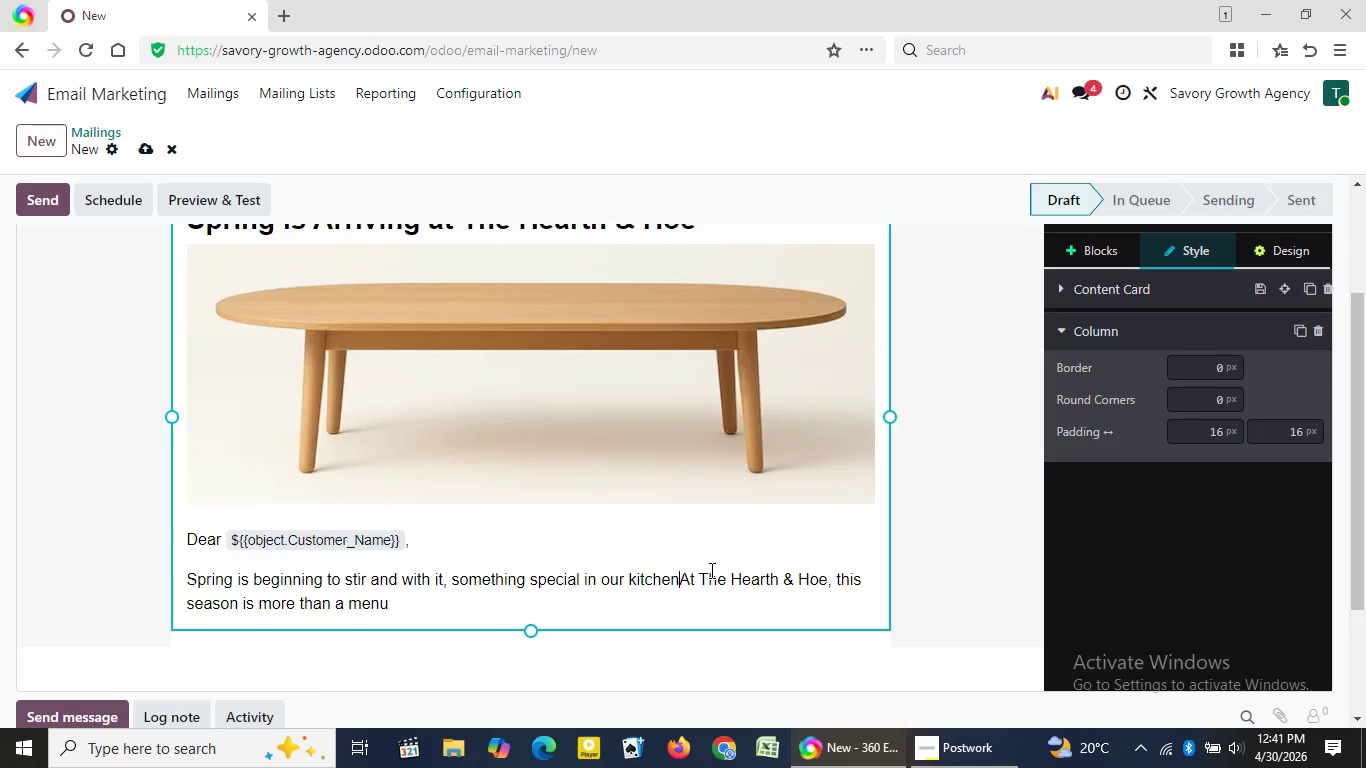 
wait(5.77)
 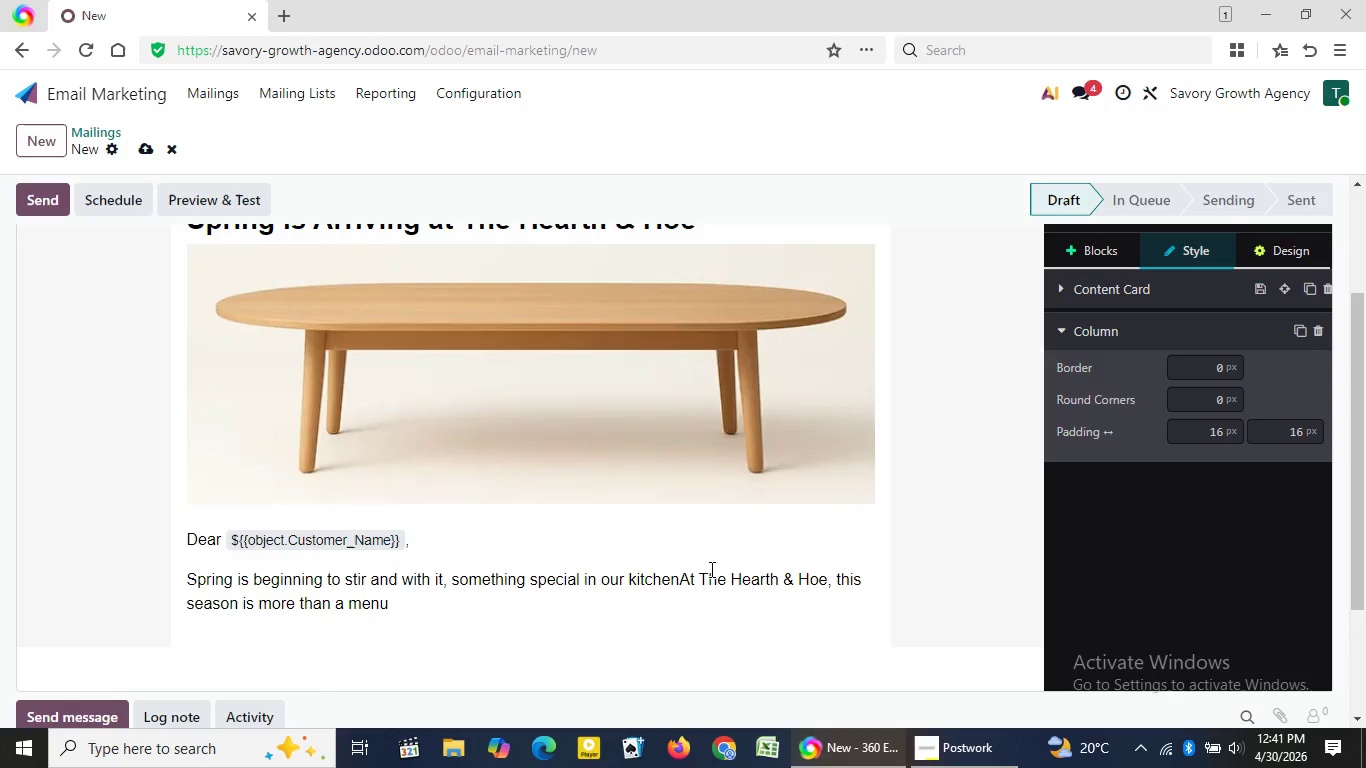 
key(Enter)
 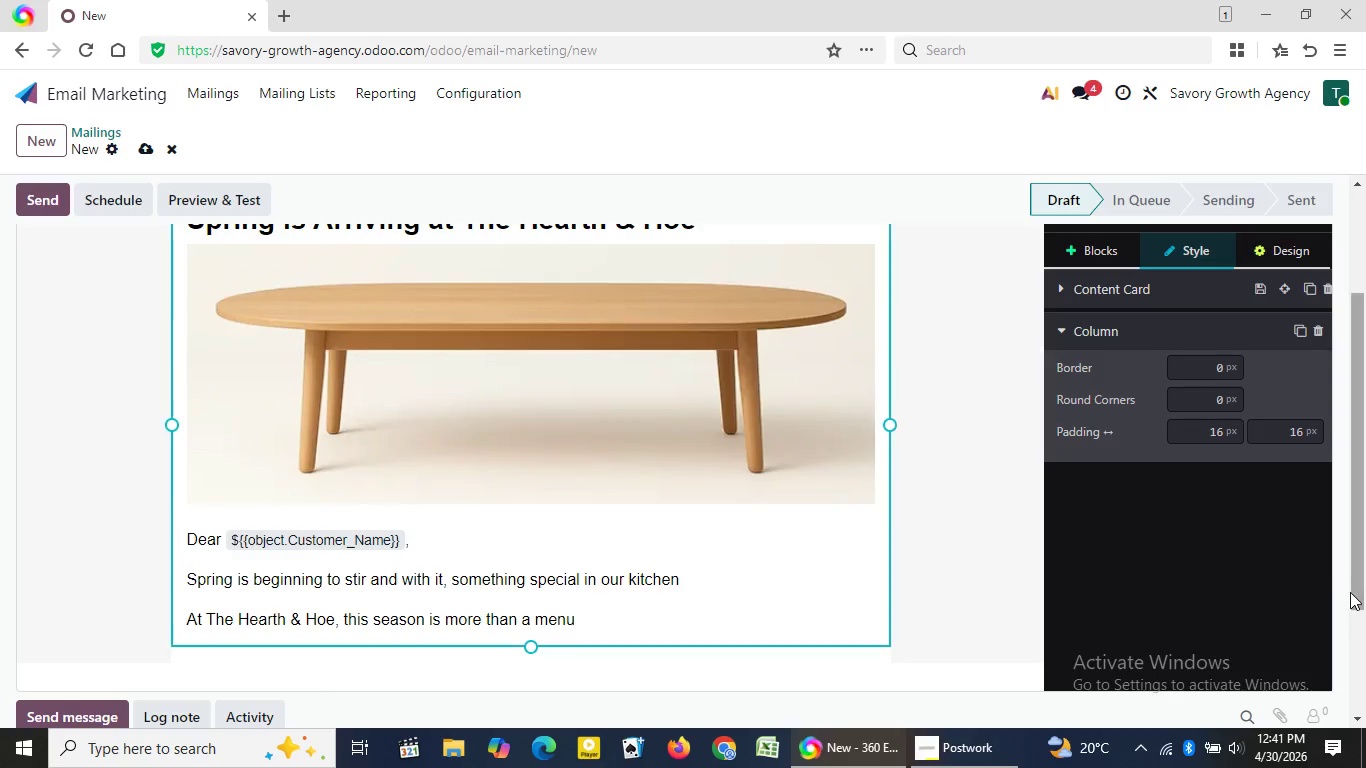 
wait(5.11)
 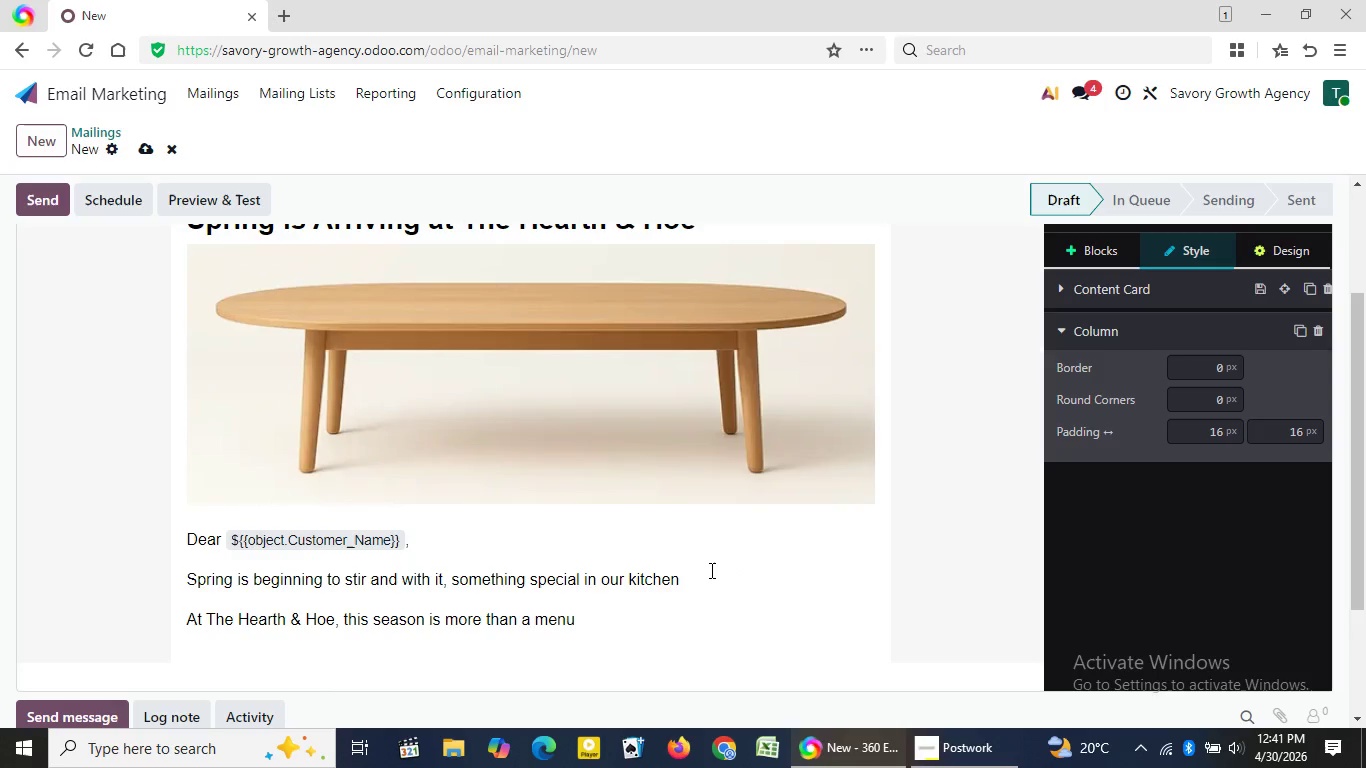 
left_click([1356, 614])
 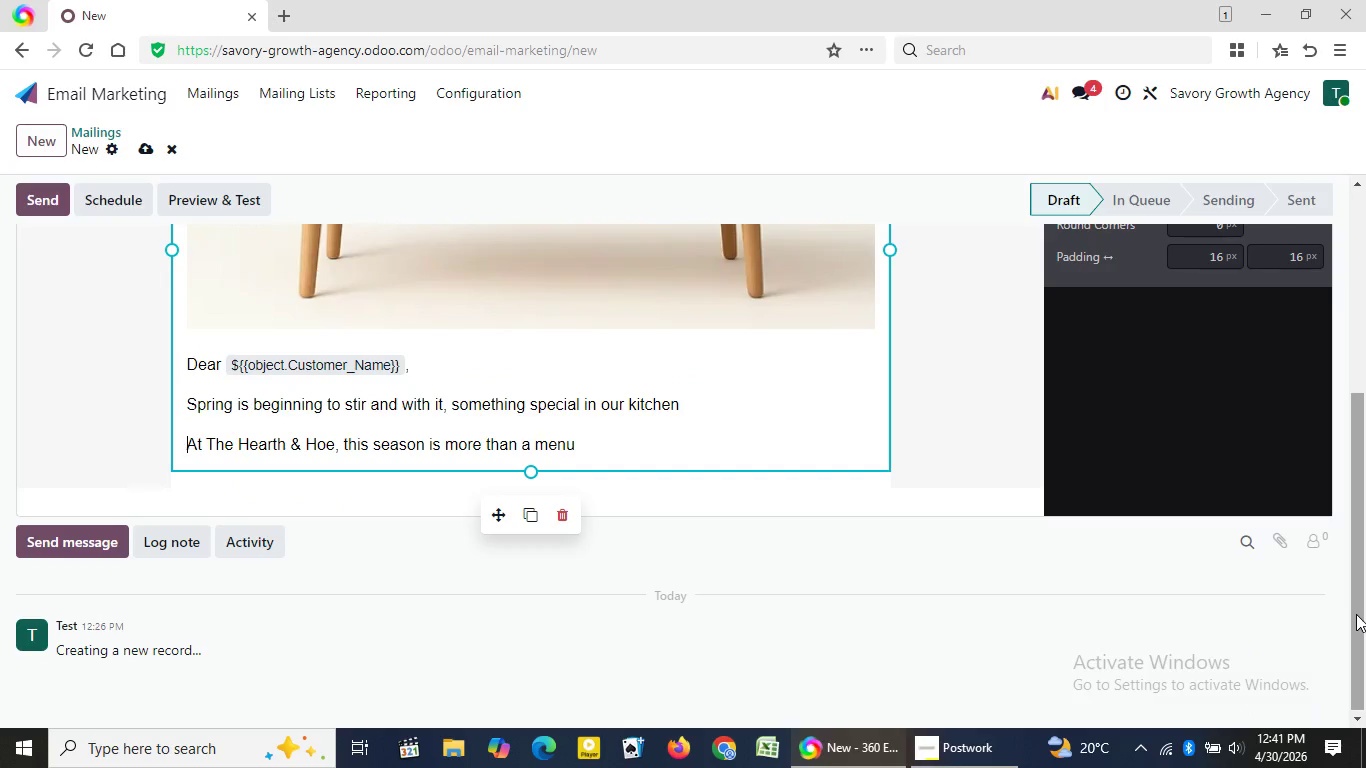 
wait(9.12)
 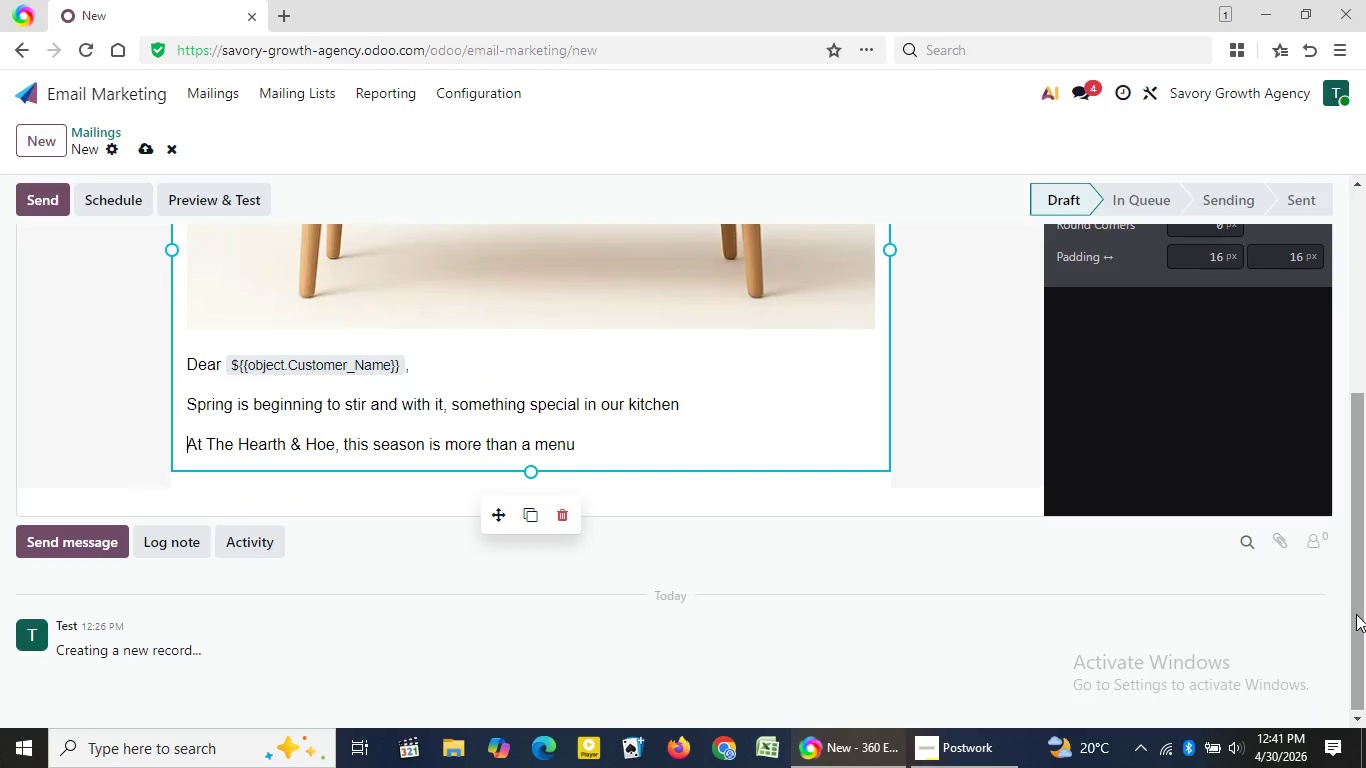 
left_click([635, 445])
 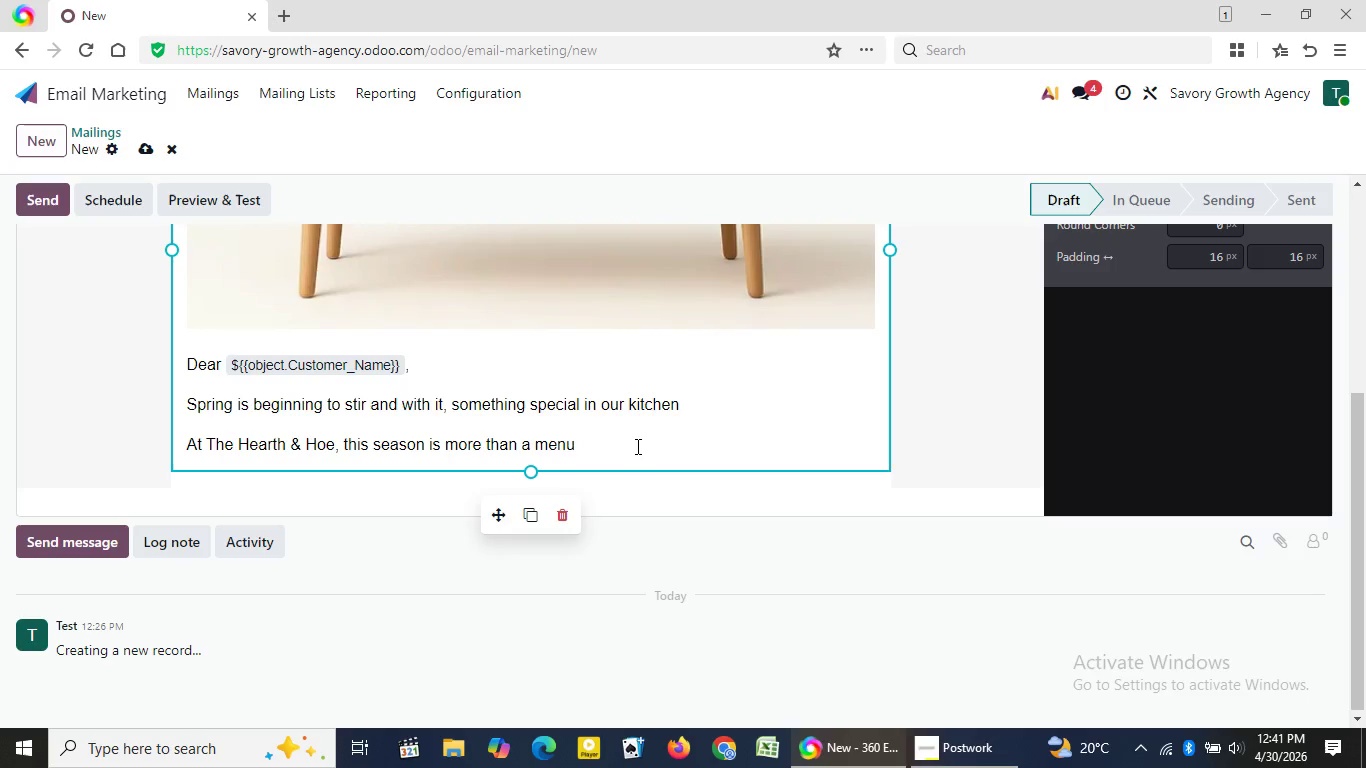 
wait(17.97)
 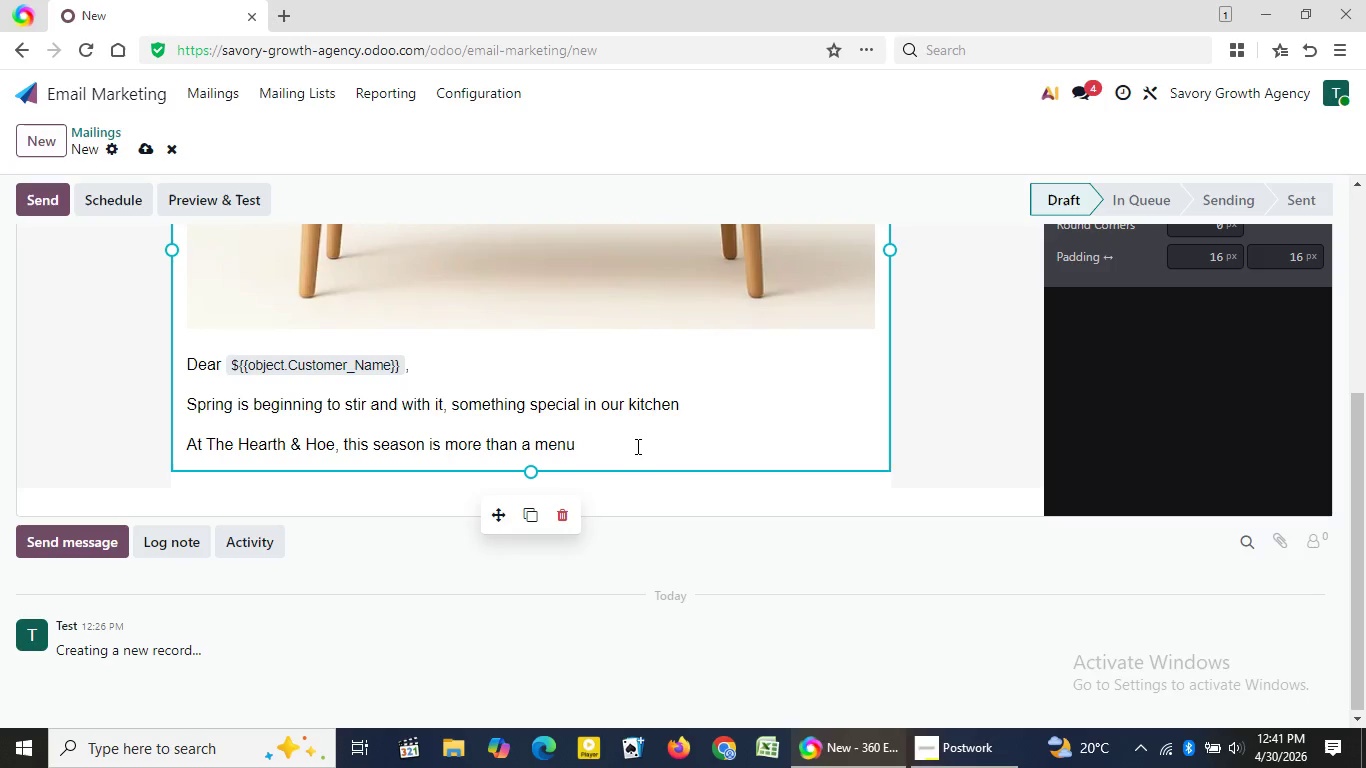 
type(than a menu change)
 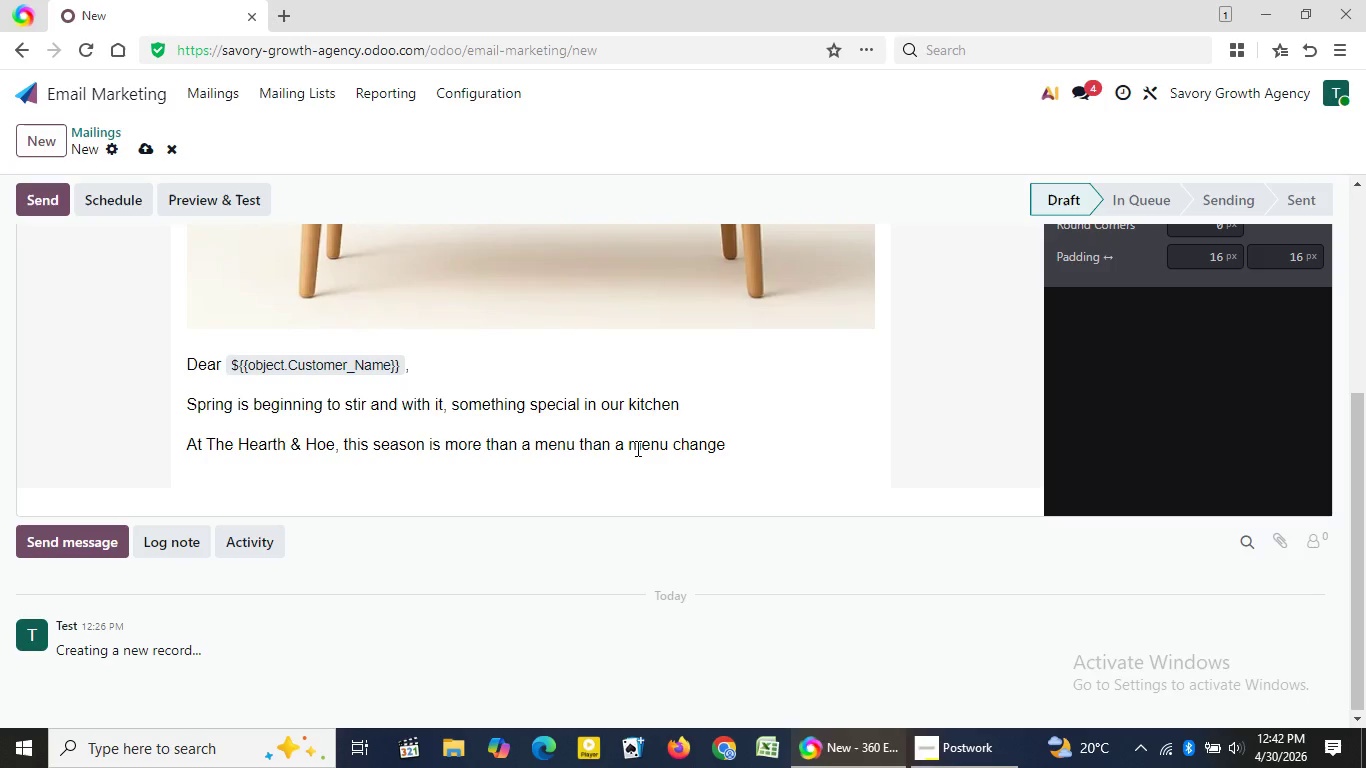 
type(. It's )
 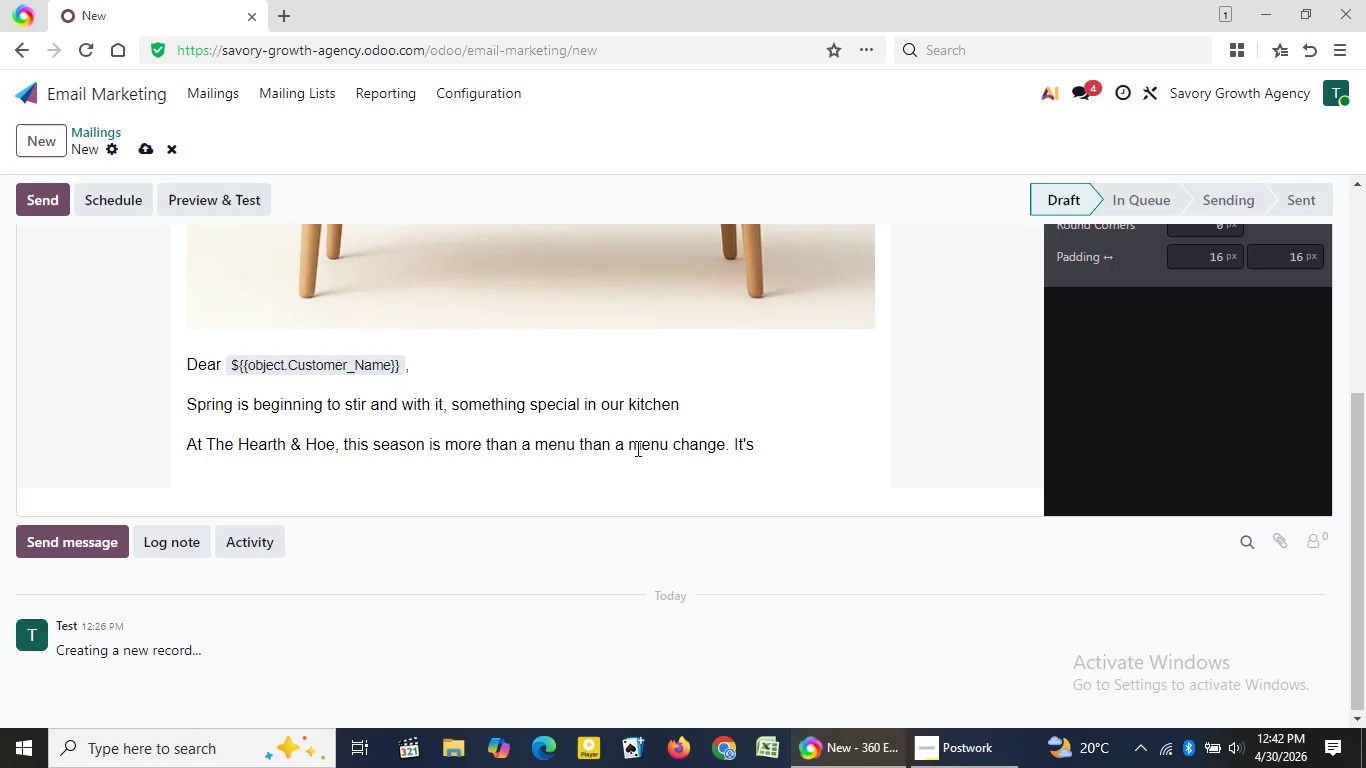 
wait(14.45)
 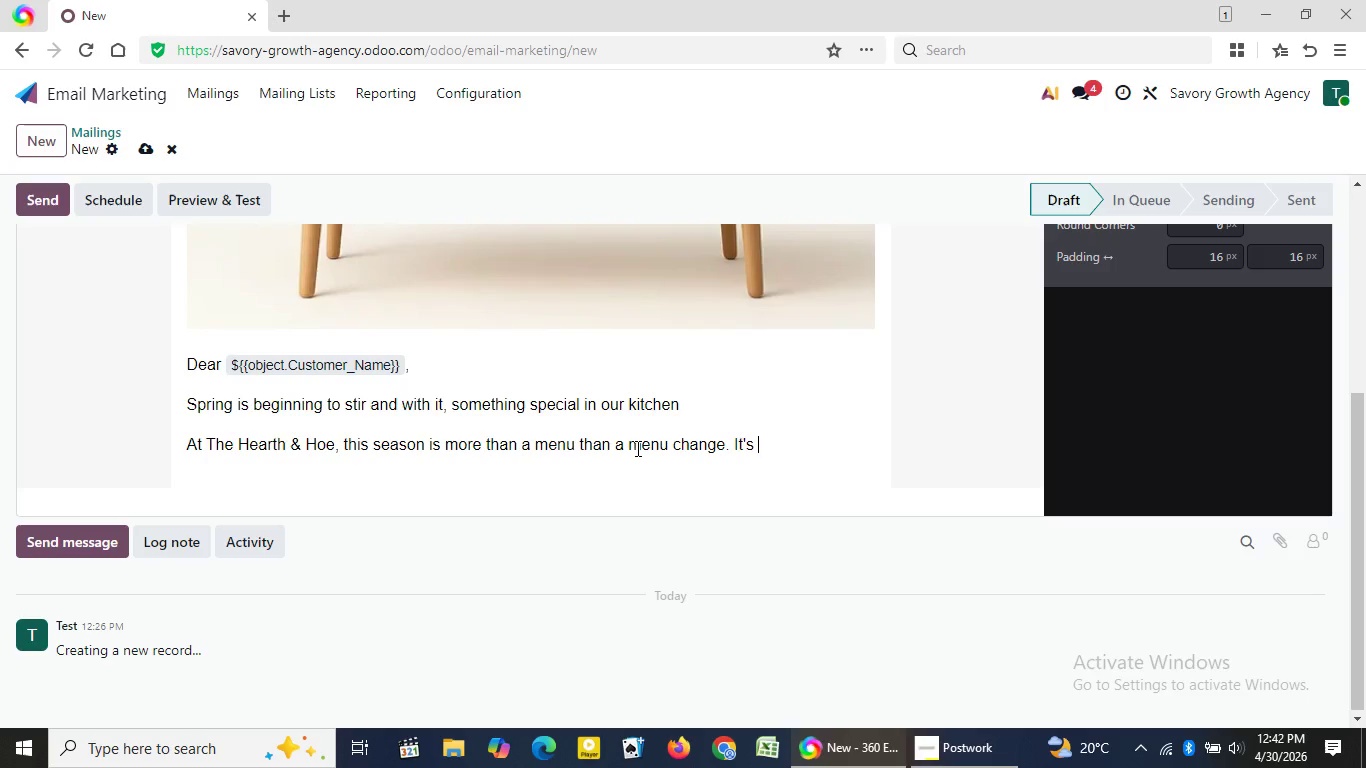 
key(A)
 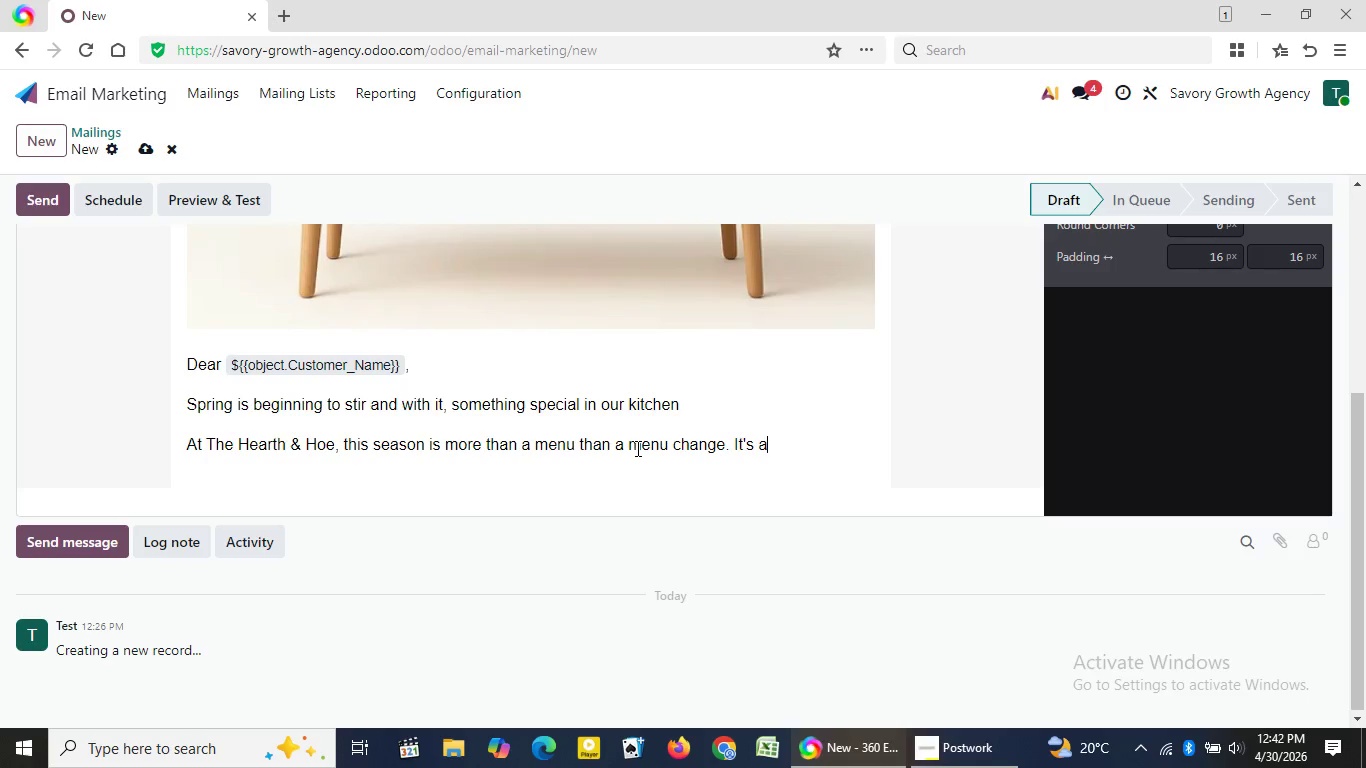 
type( cel)
 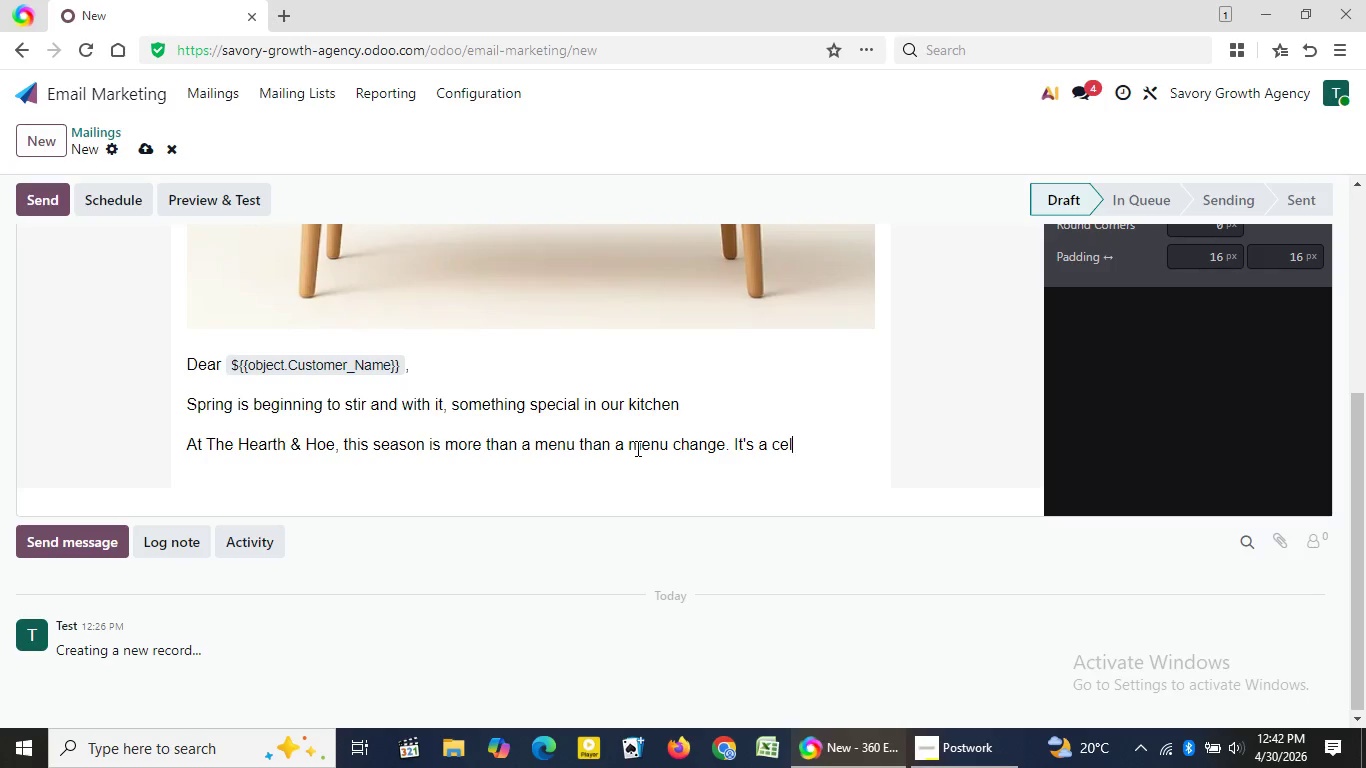 
wait(5.12)
 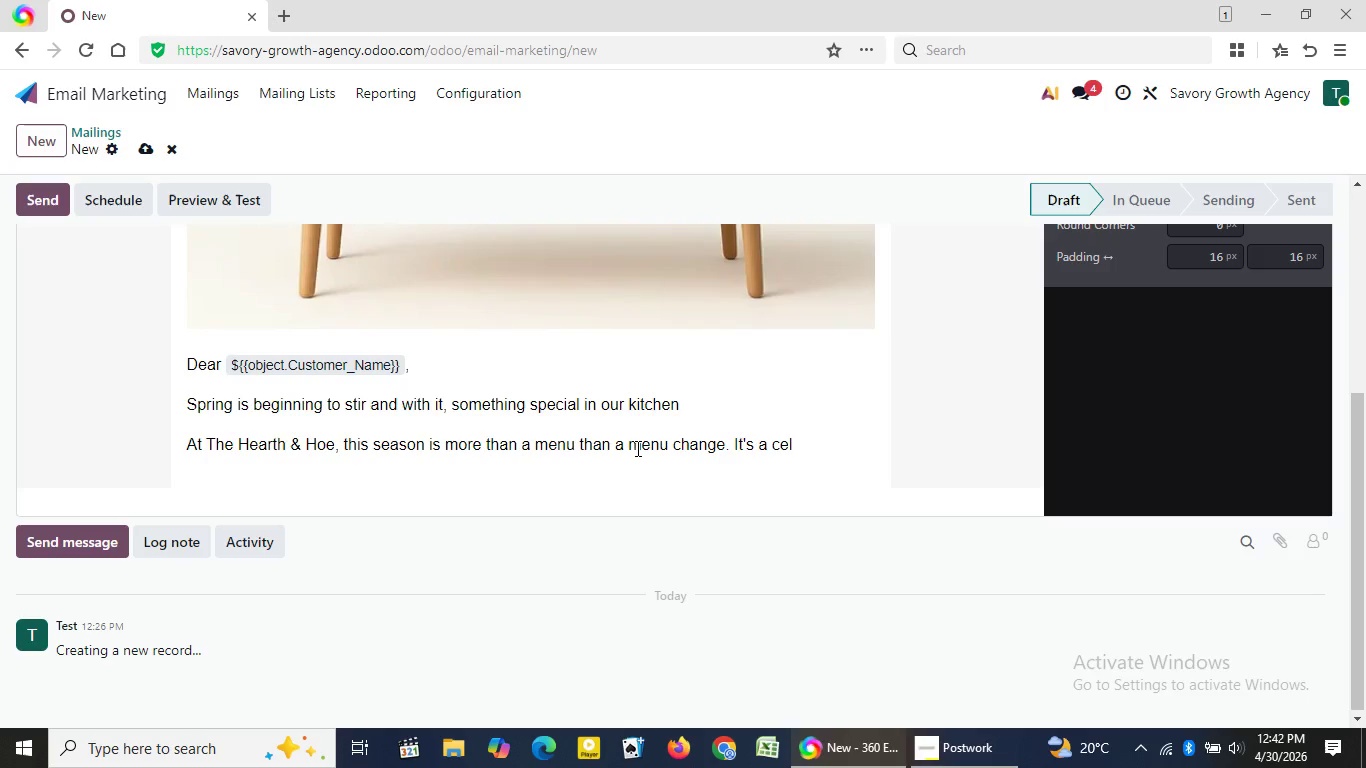 
type(ebration of the )
 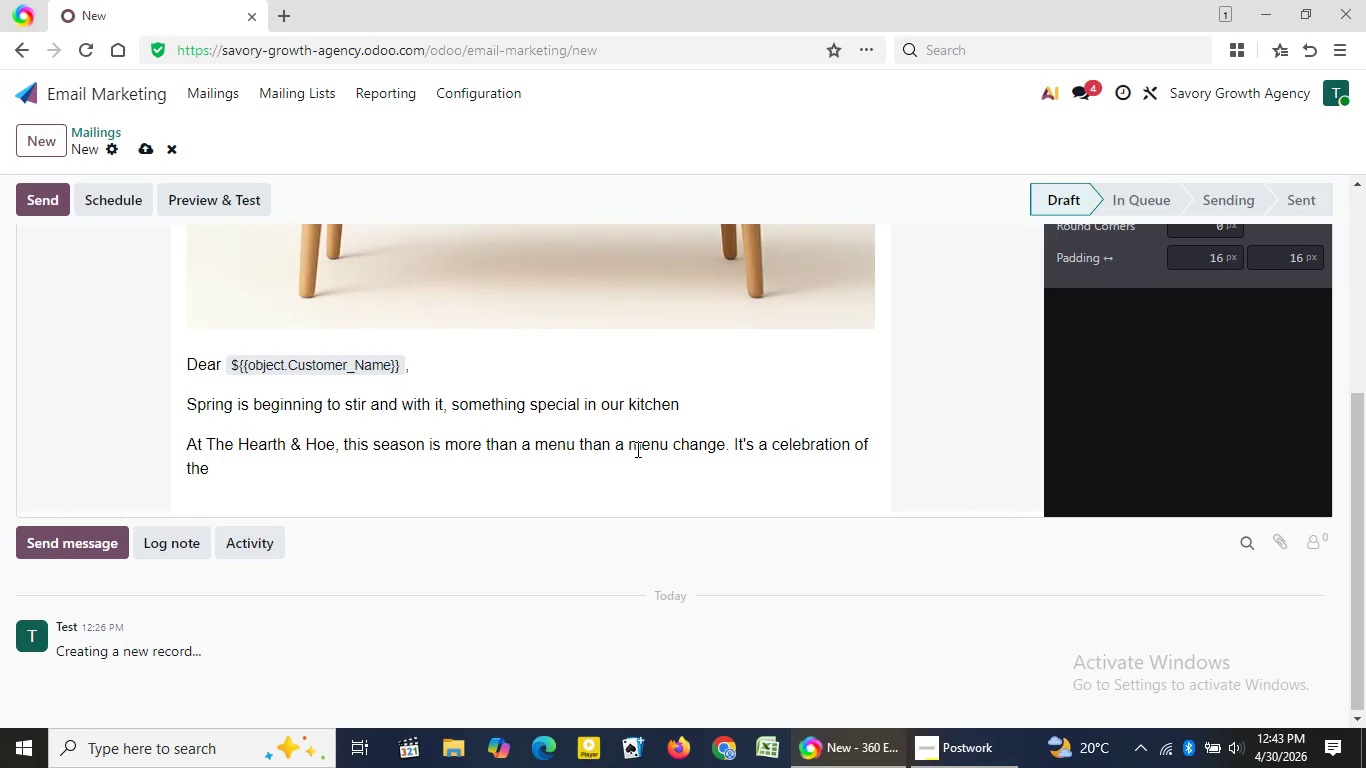 
type(first harv)
 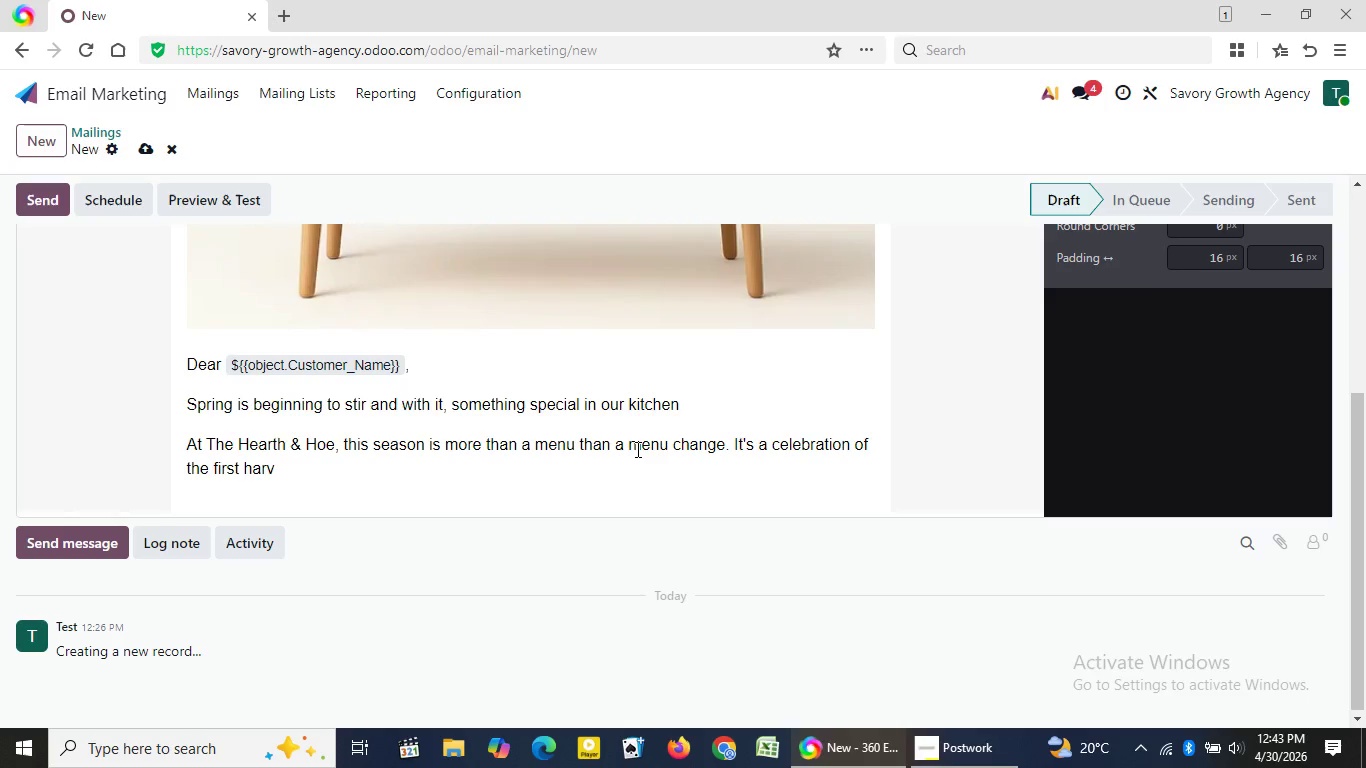 
type(ests, the brightest flavors)
 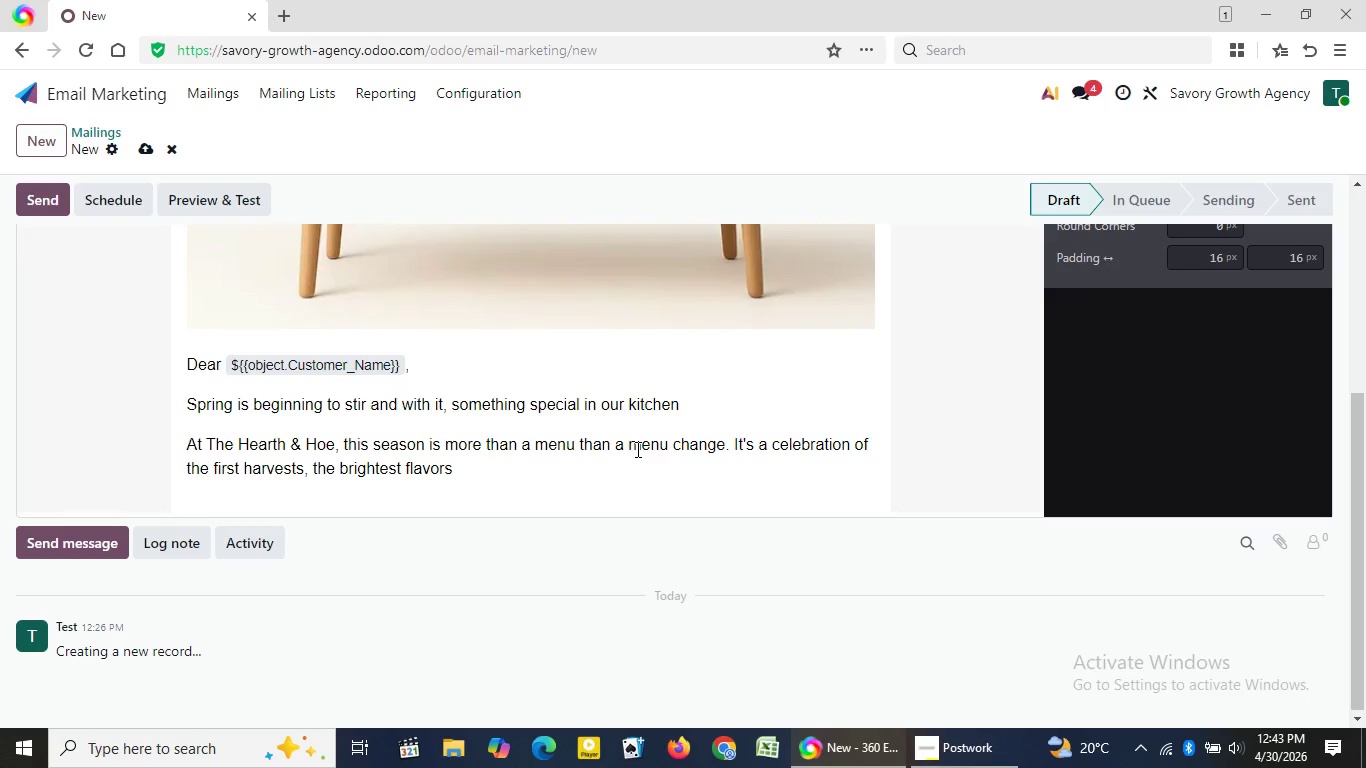 
wait(7.47)
 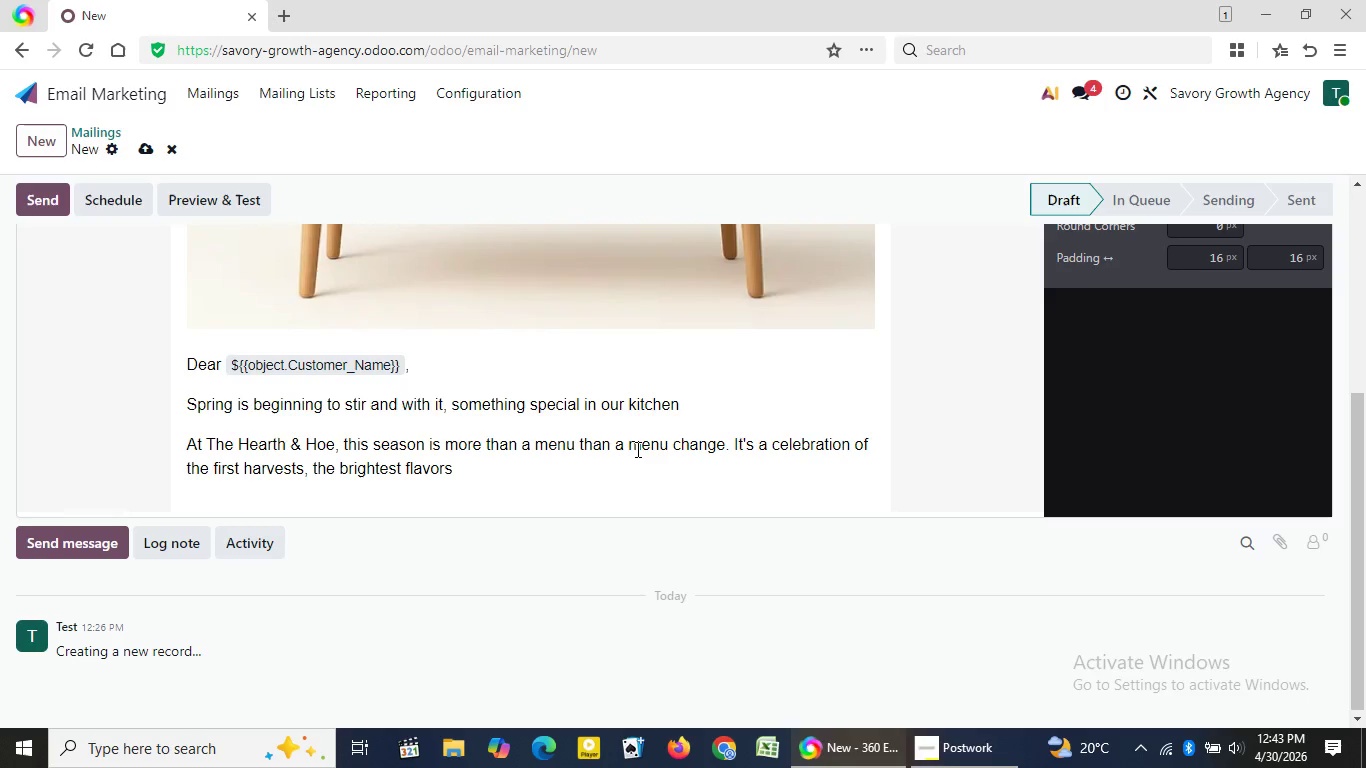 
type(, and the farmers who bring them to )
 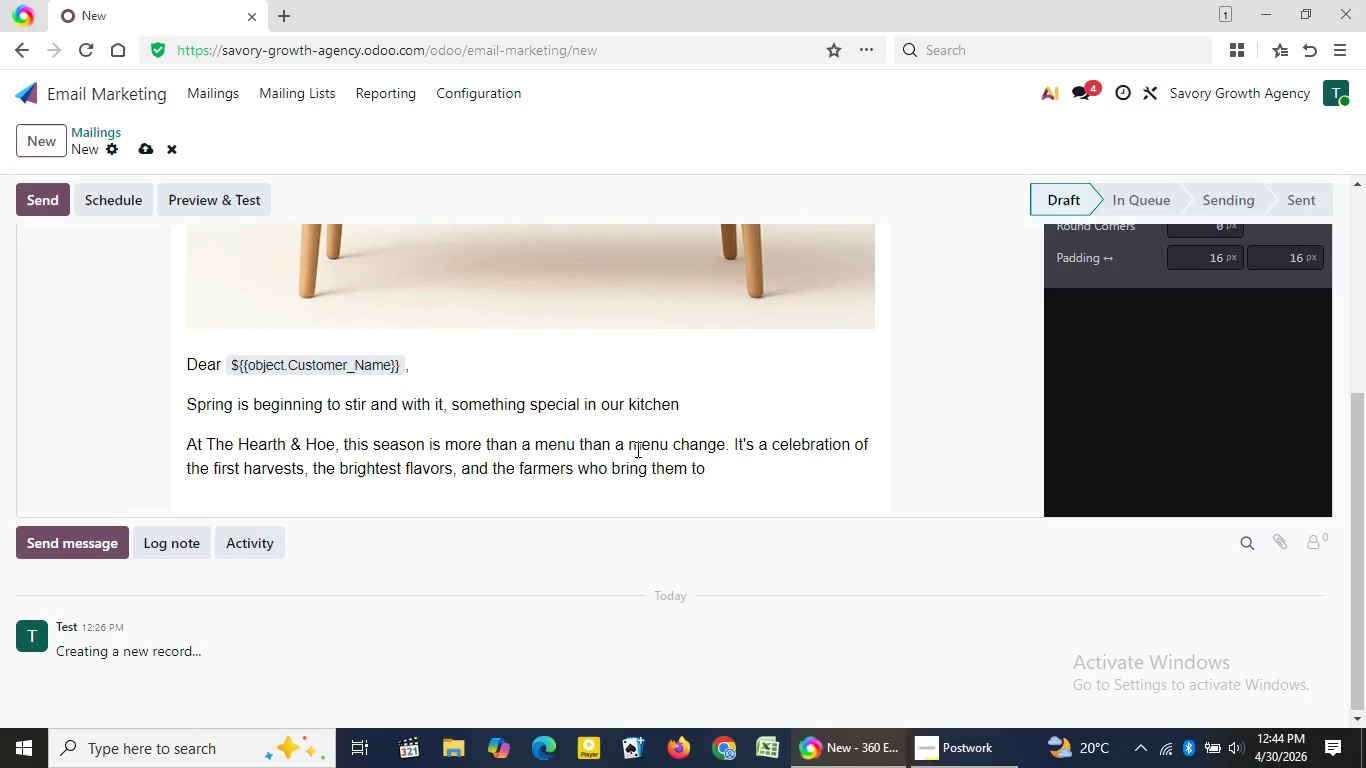 
type(our y)
 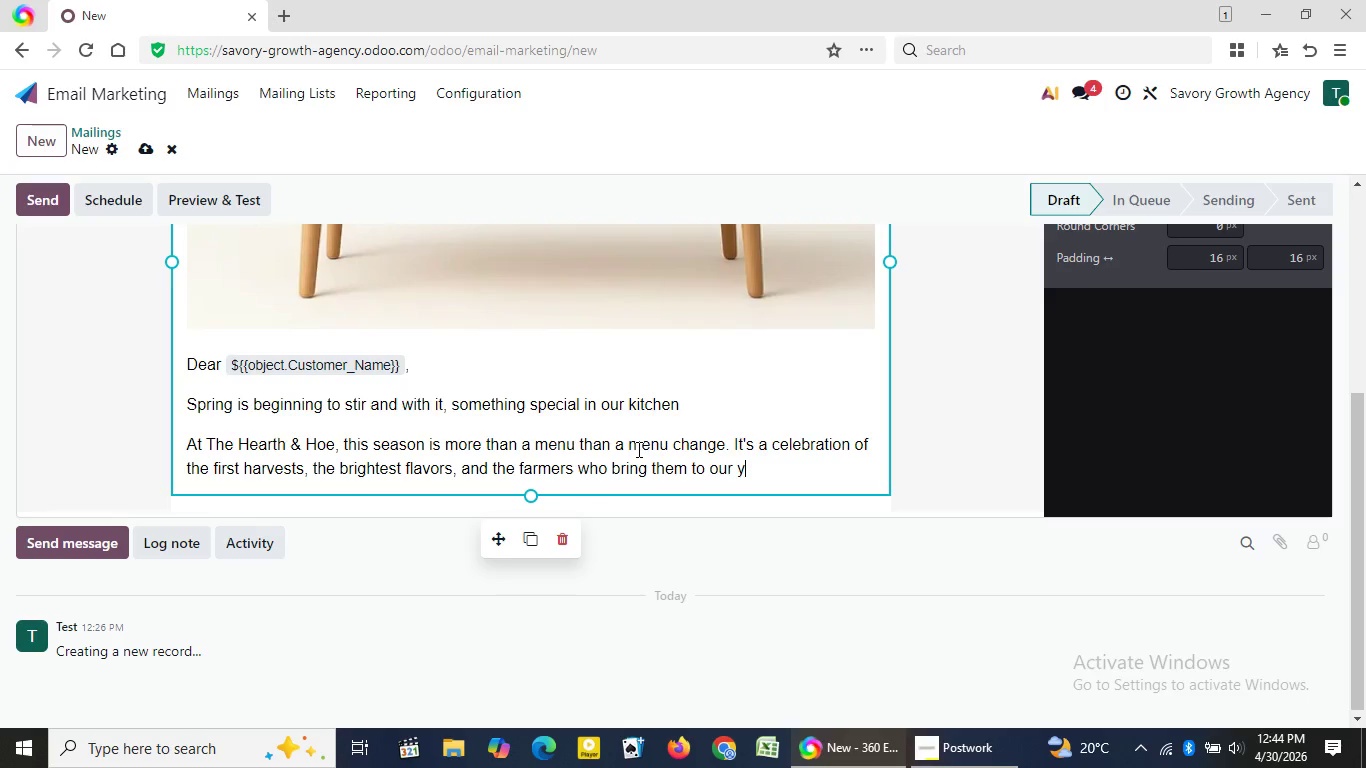 
wait(22.8)
 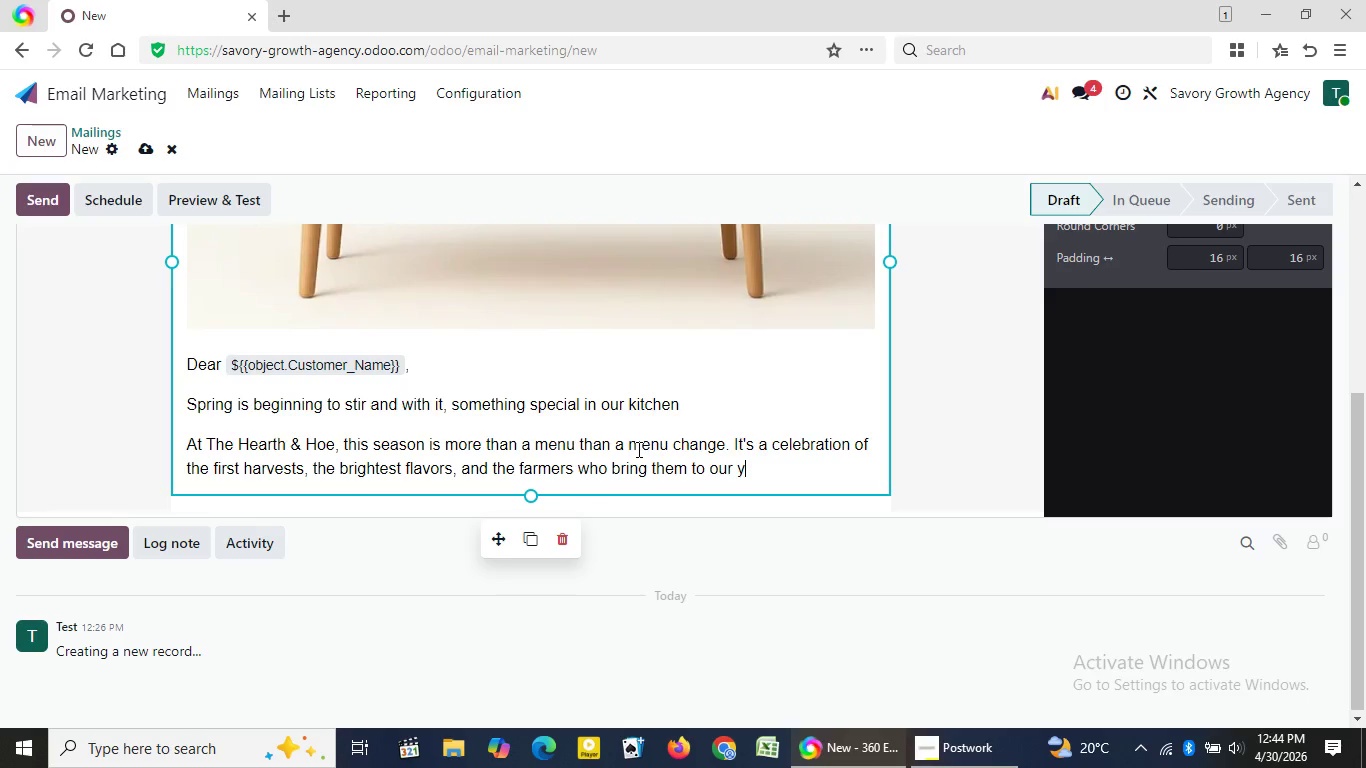 
key(Backspace)
 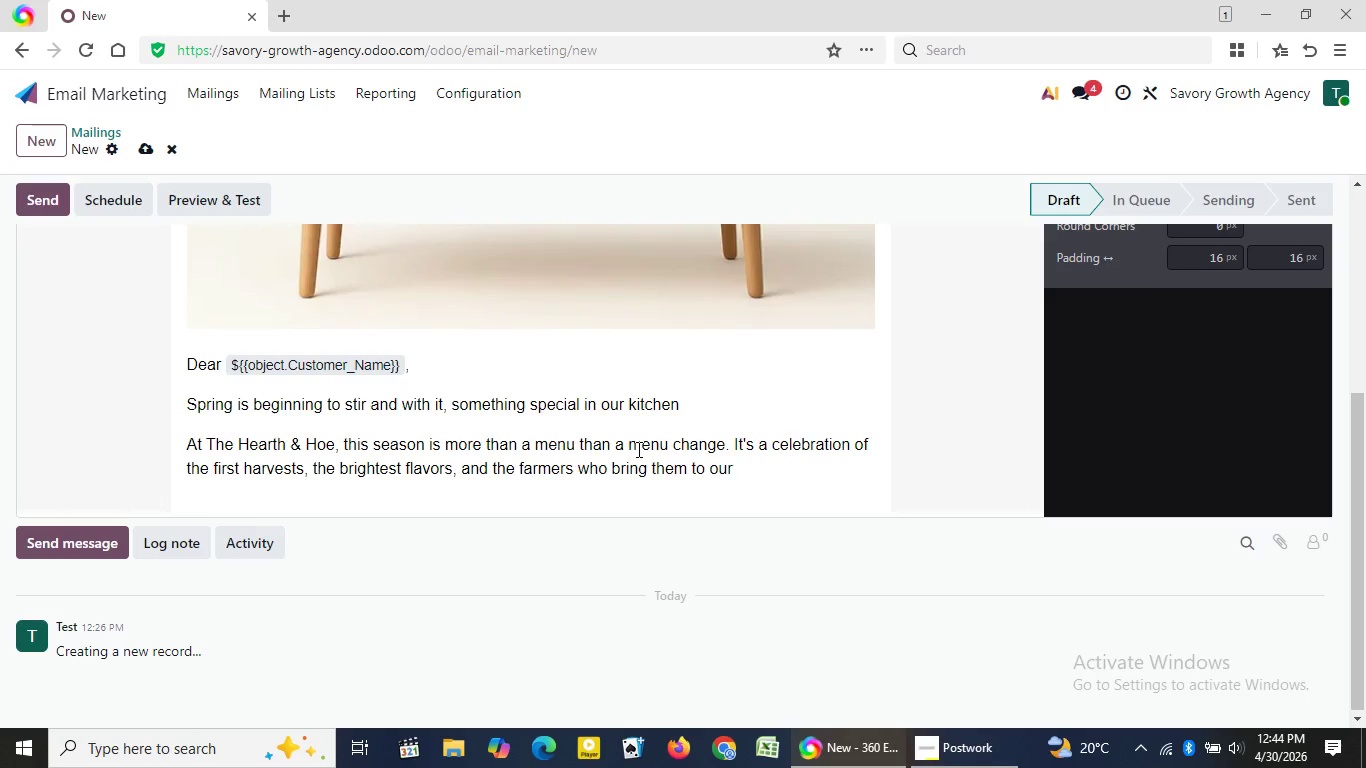 
key(T)
 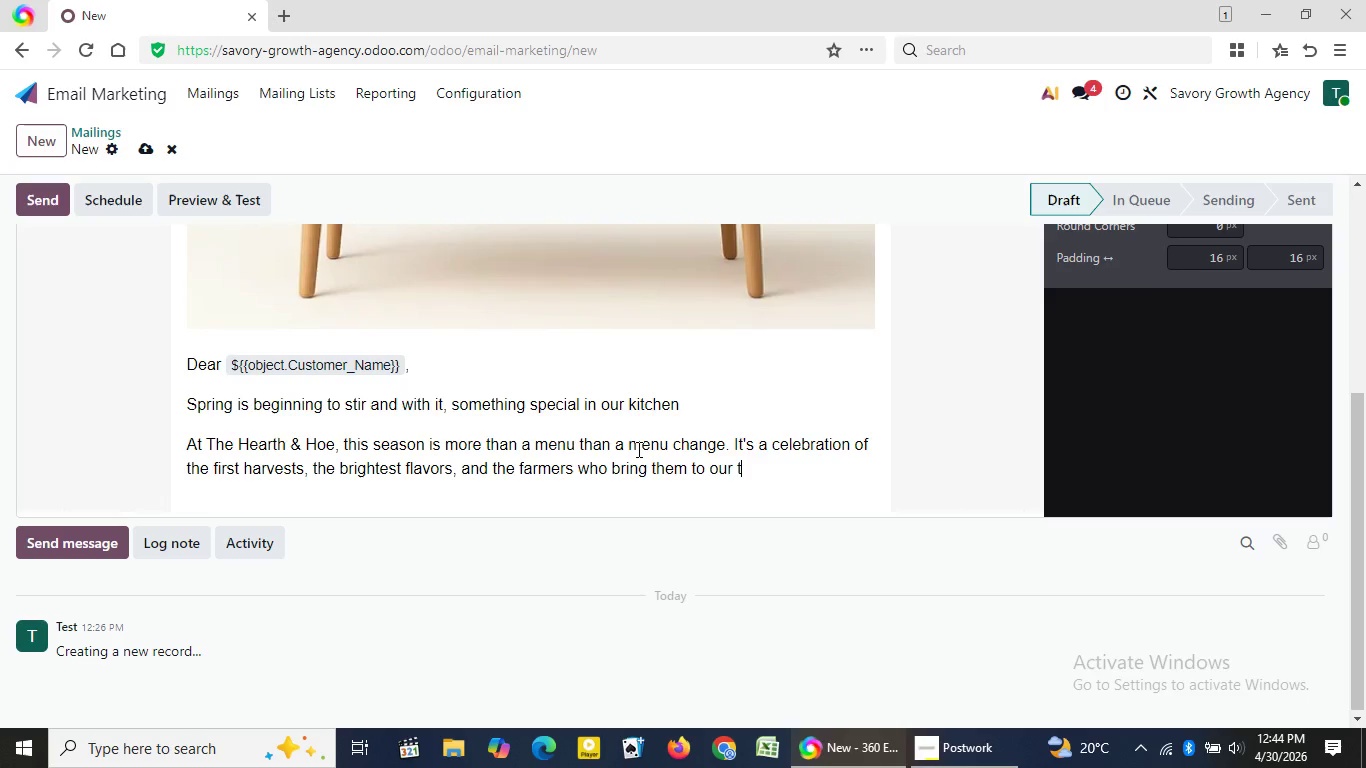 
type(able.)
 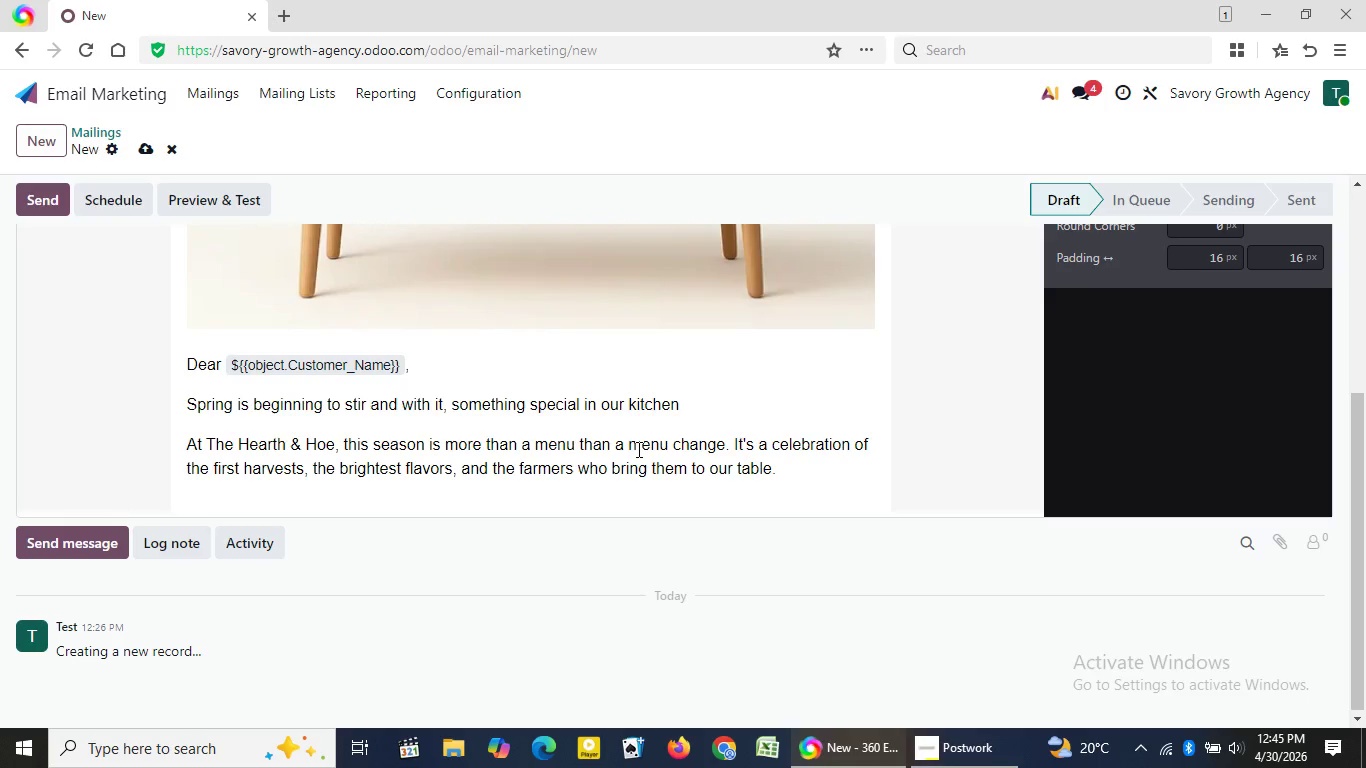 
key(Enter)
 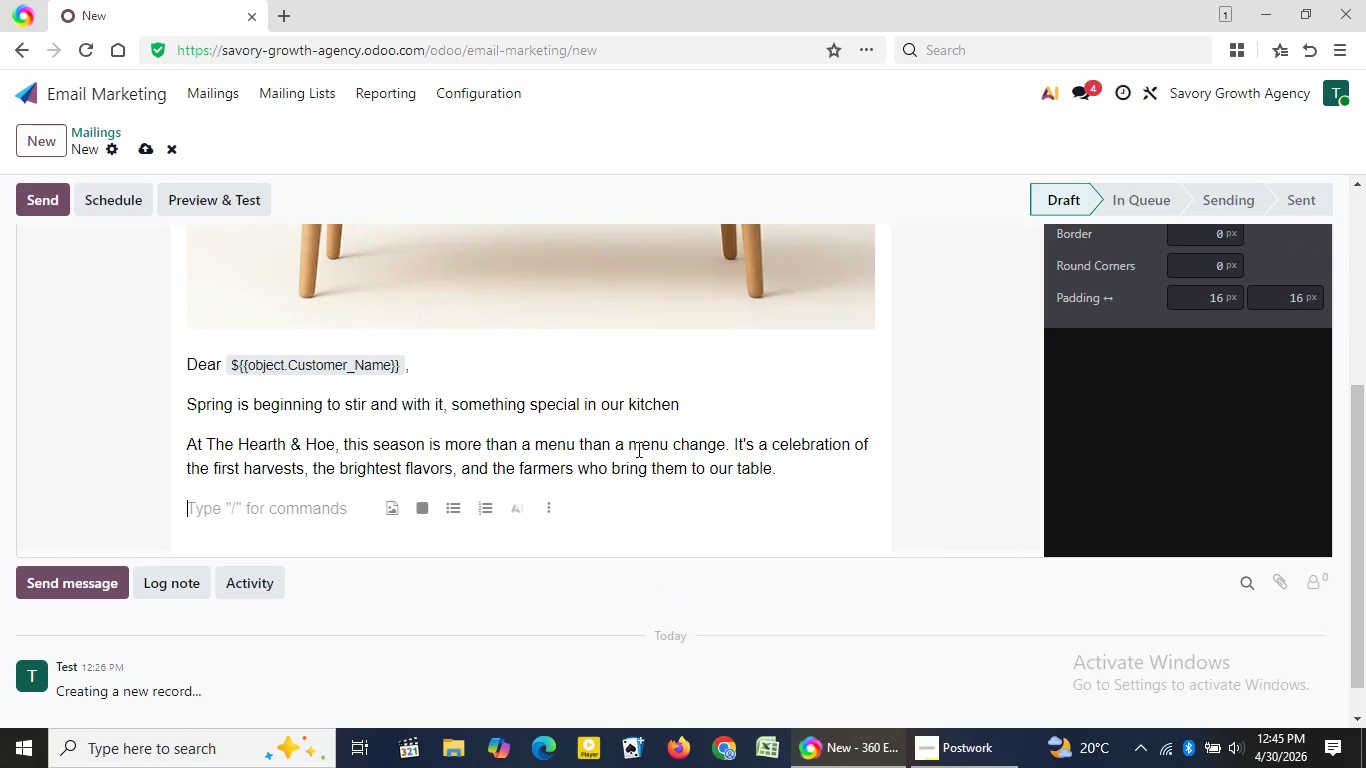 
hold_key(key=ShiftLeft, duration=1.17)
 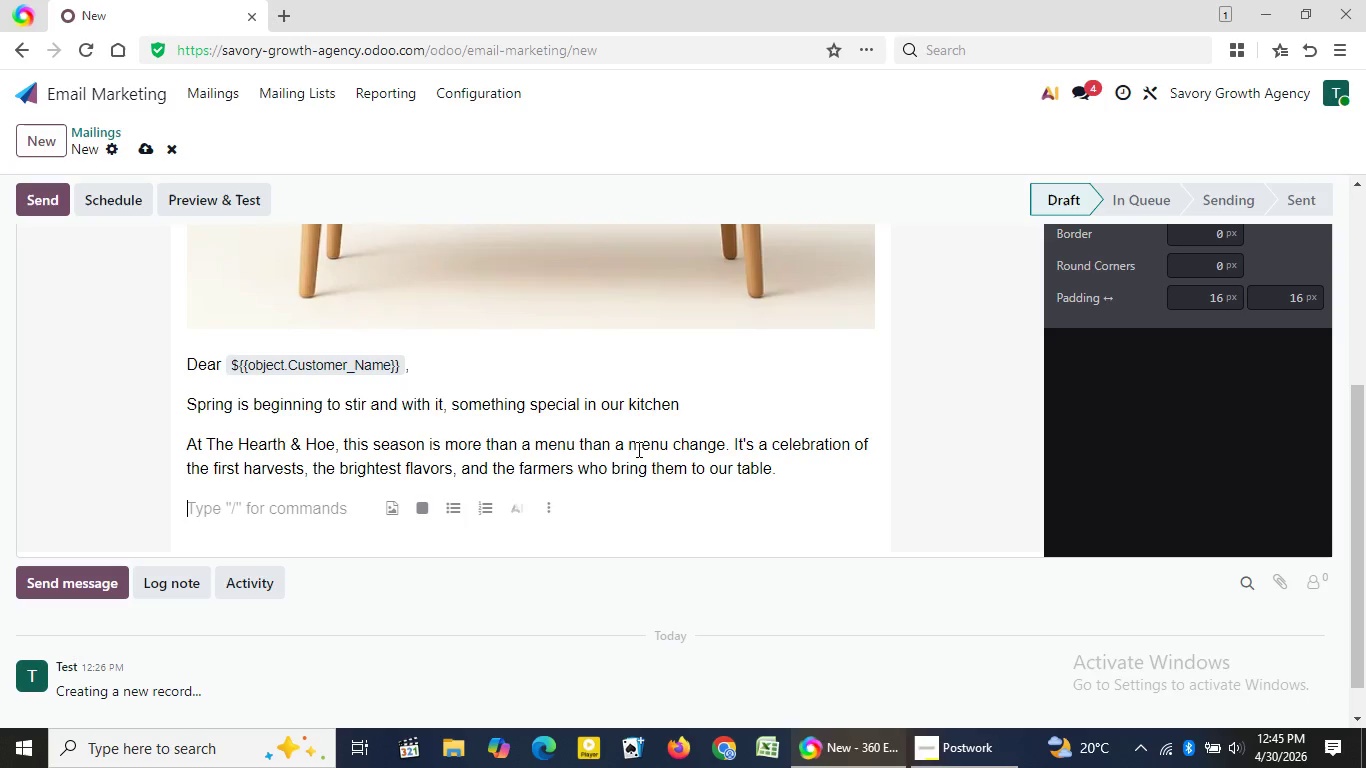 
key(Shift+BracketLeft)
 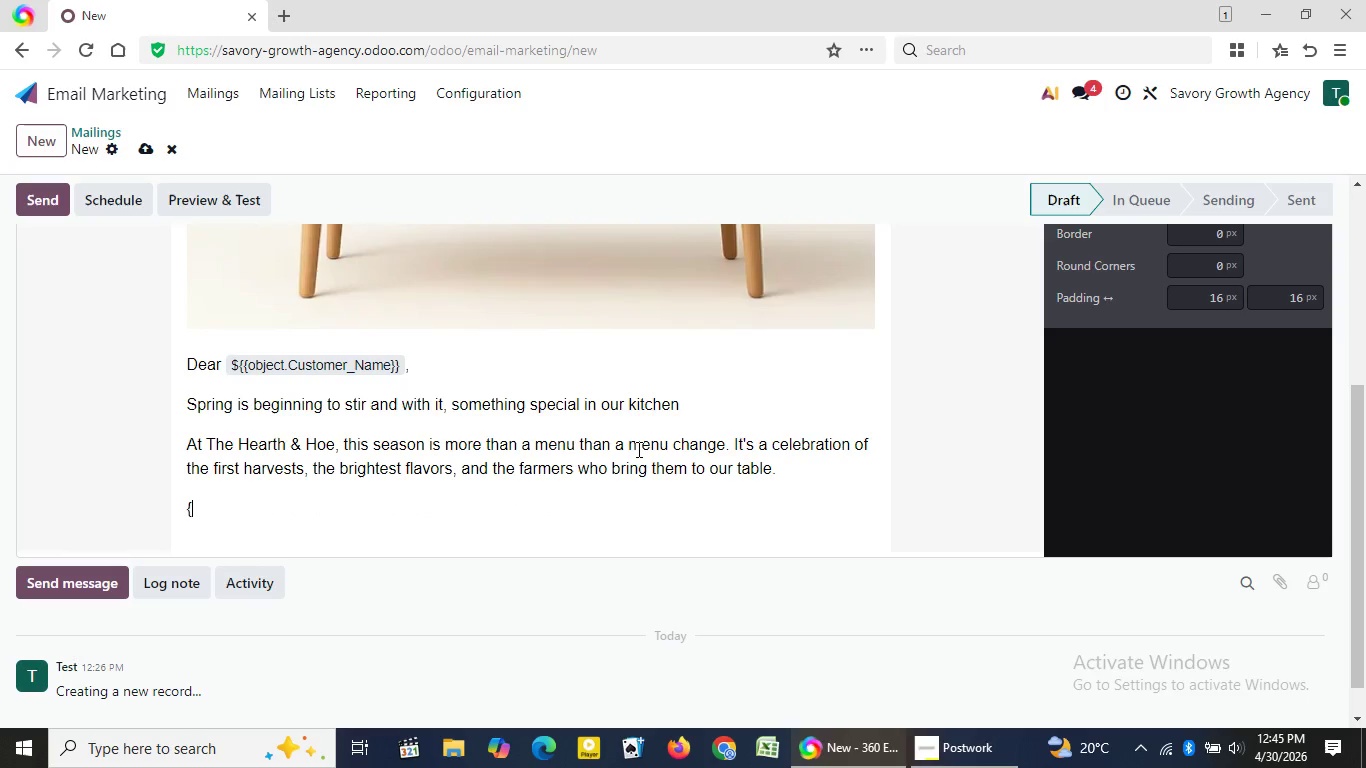 
hold_key(key=ShiftLeft, duration=1.5)
 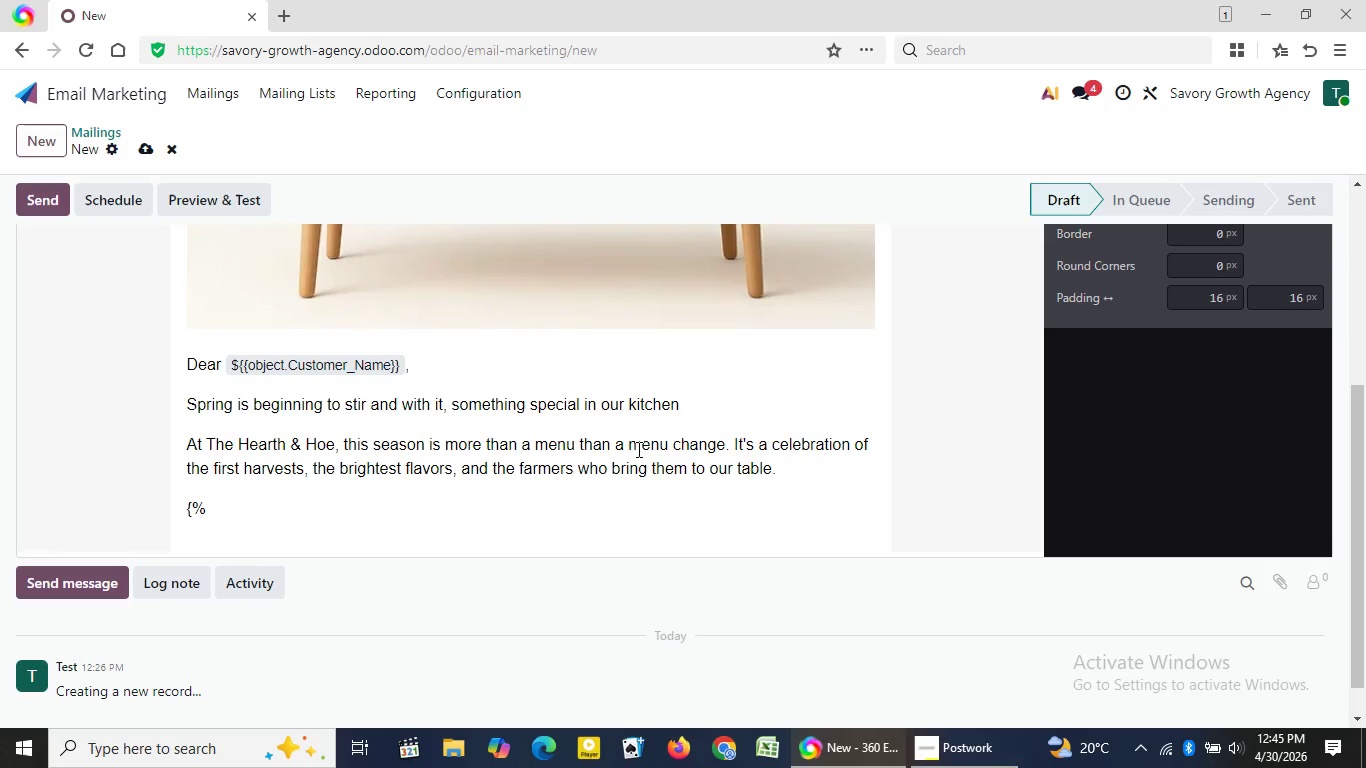 
key(Shift+5)
 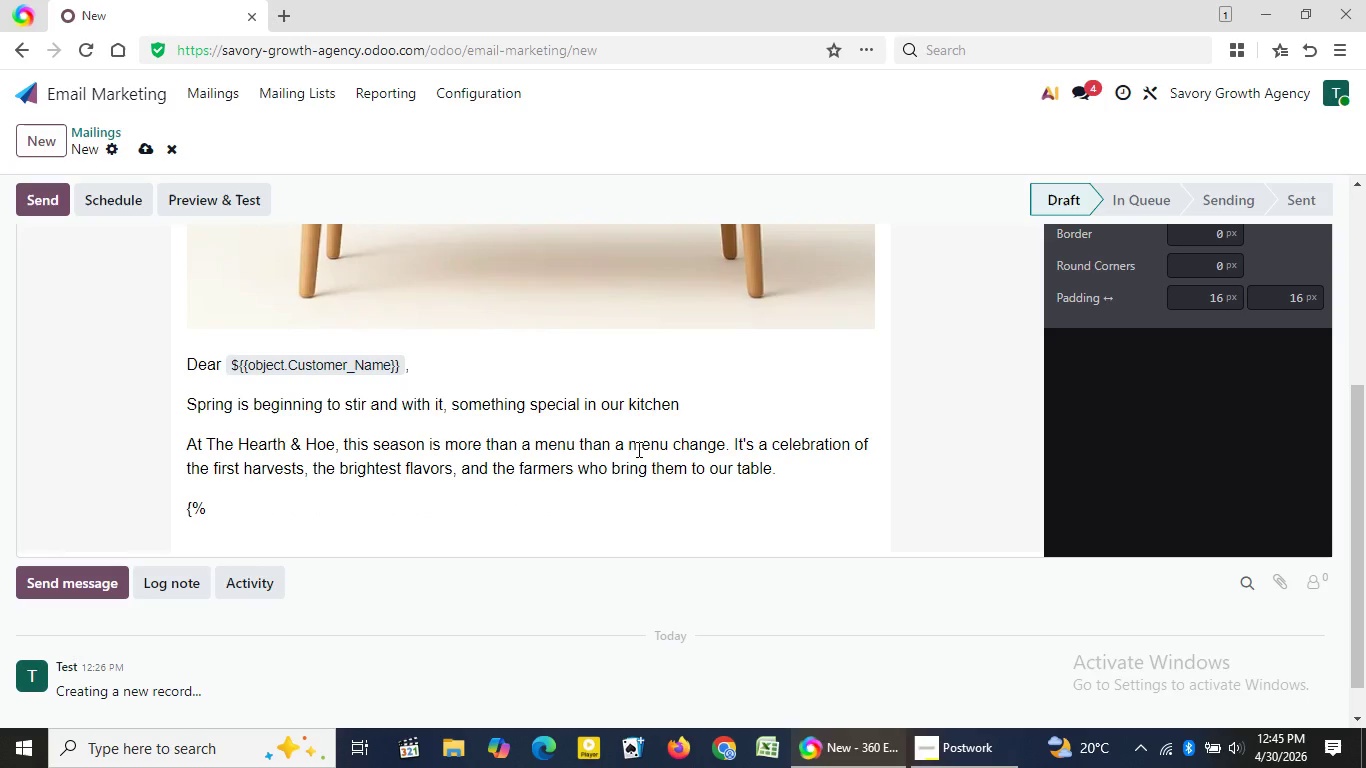 
type(if object.)
 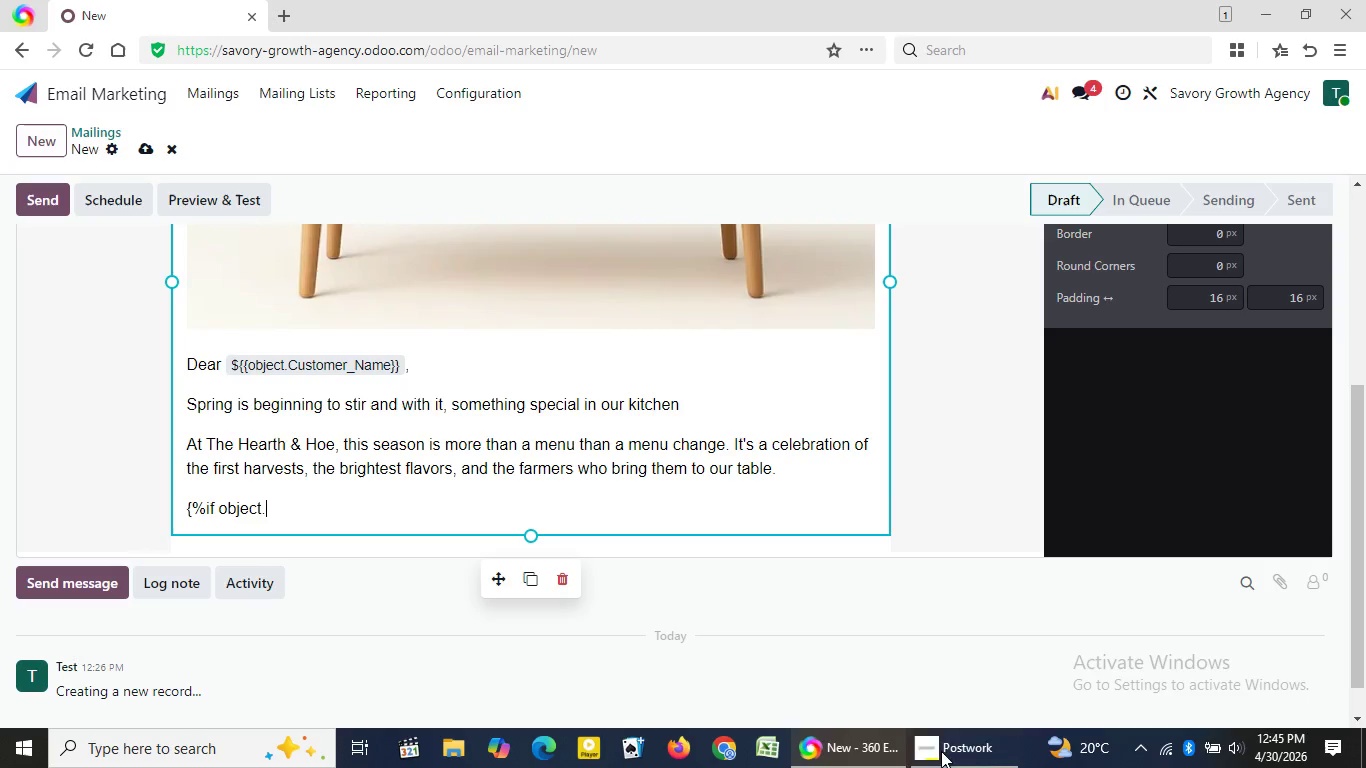 
left_click([938, 767])